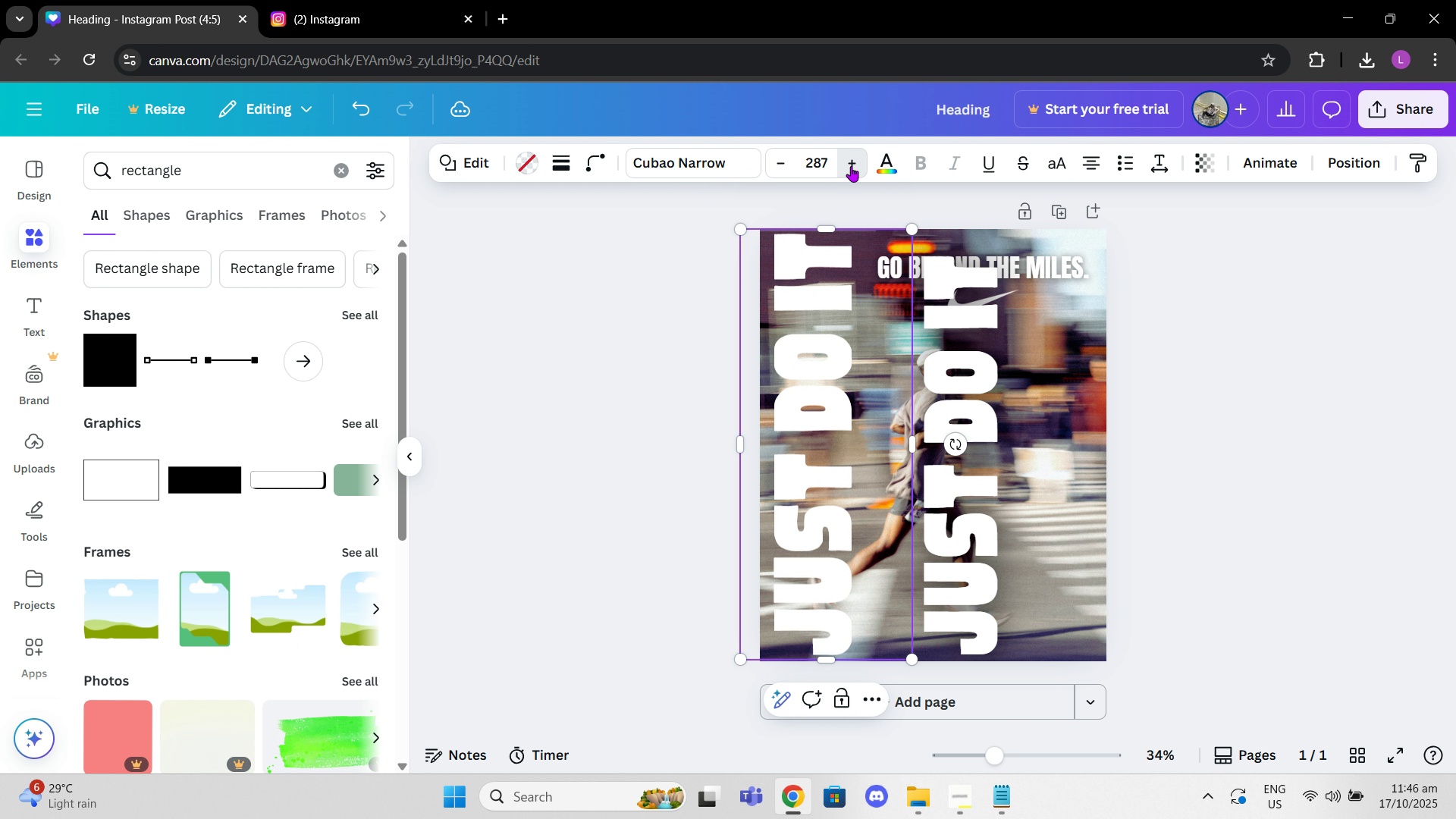 
triple_click([851, 166])
 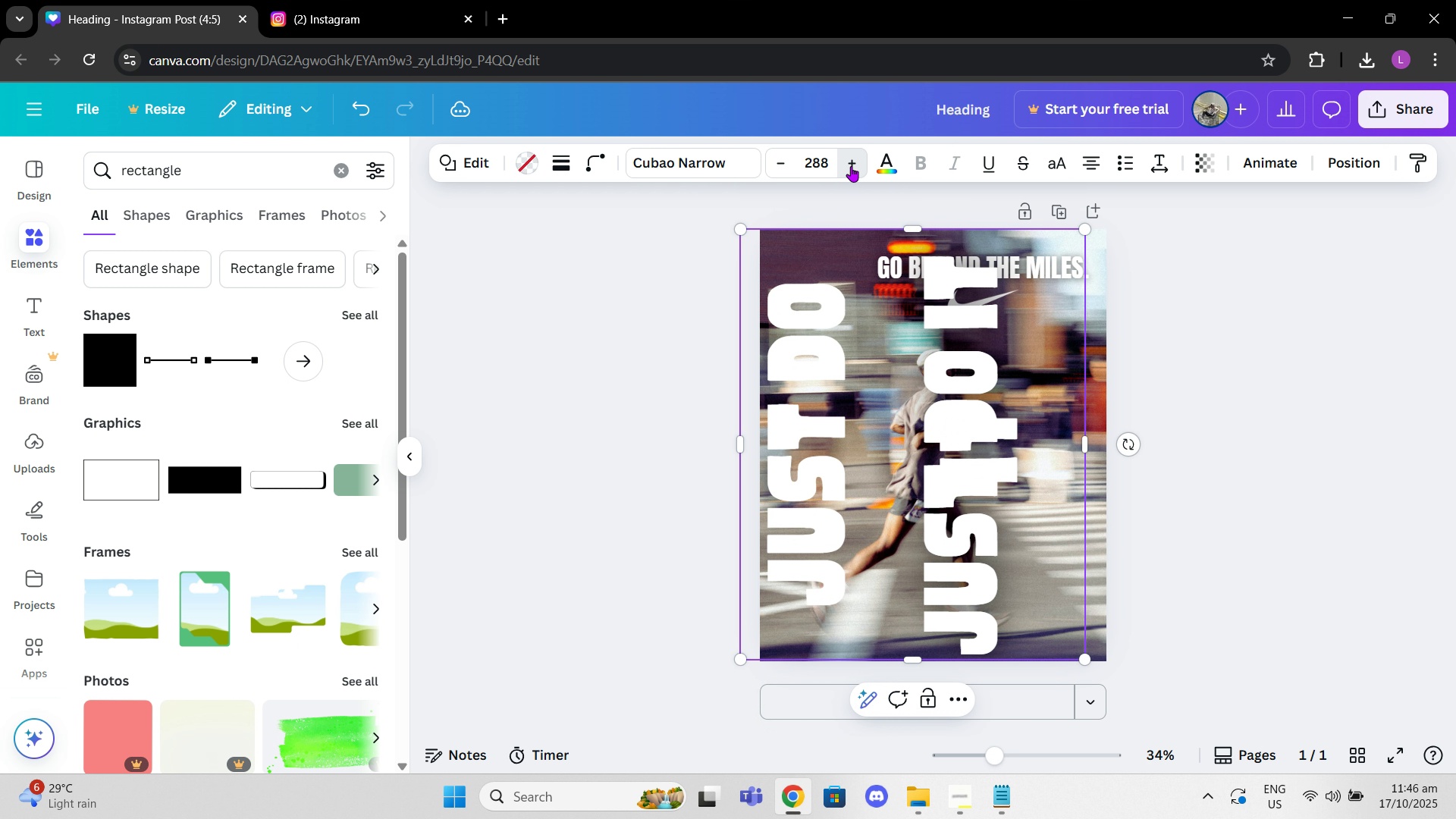 
triple_click([851, 166])
 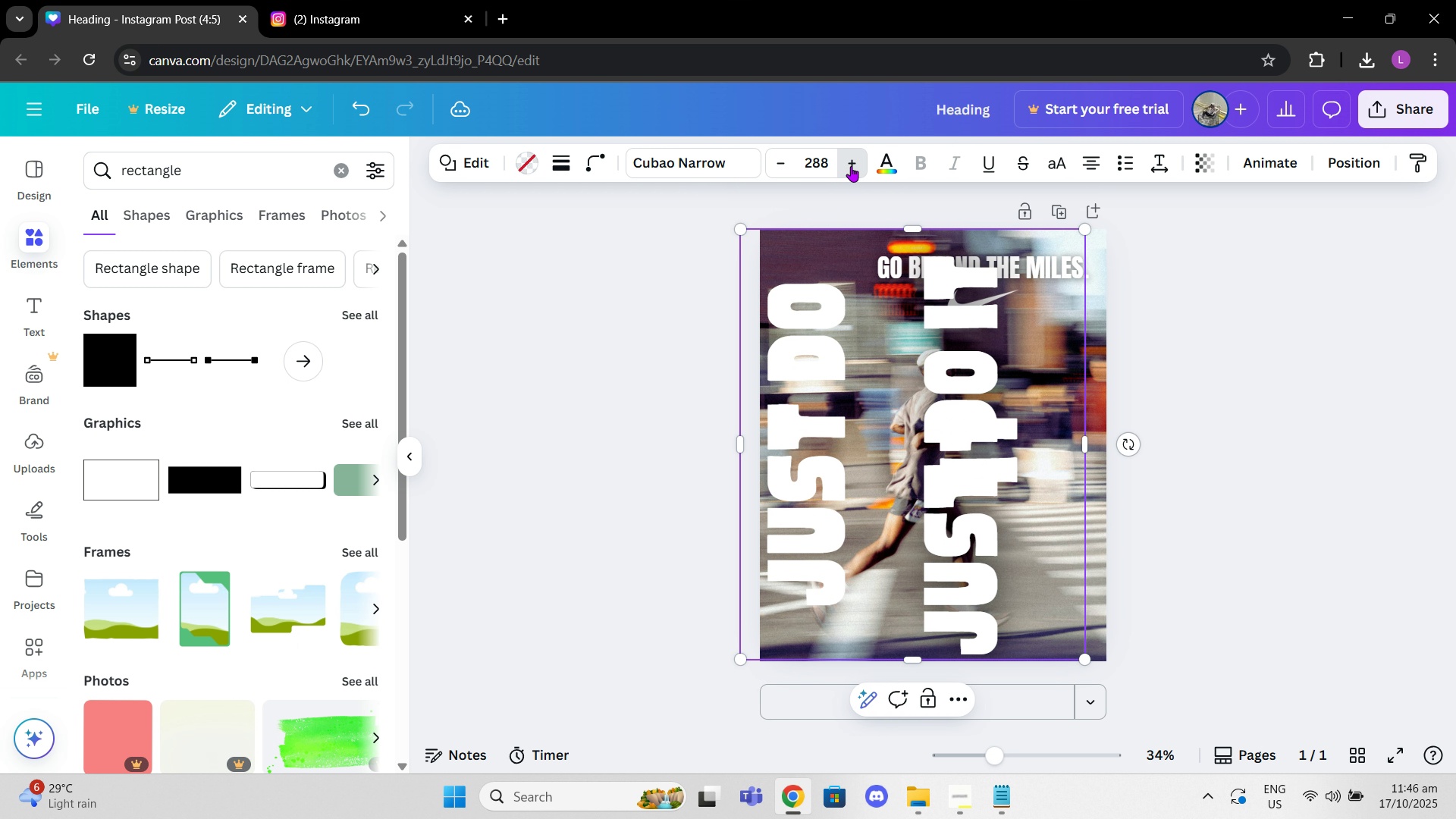 
triple_click([851, 166])
 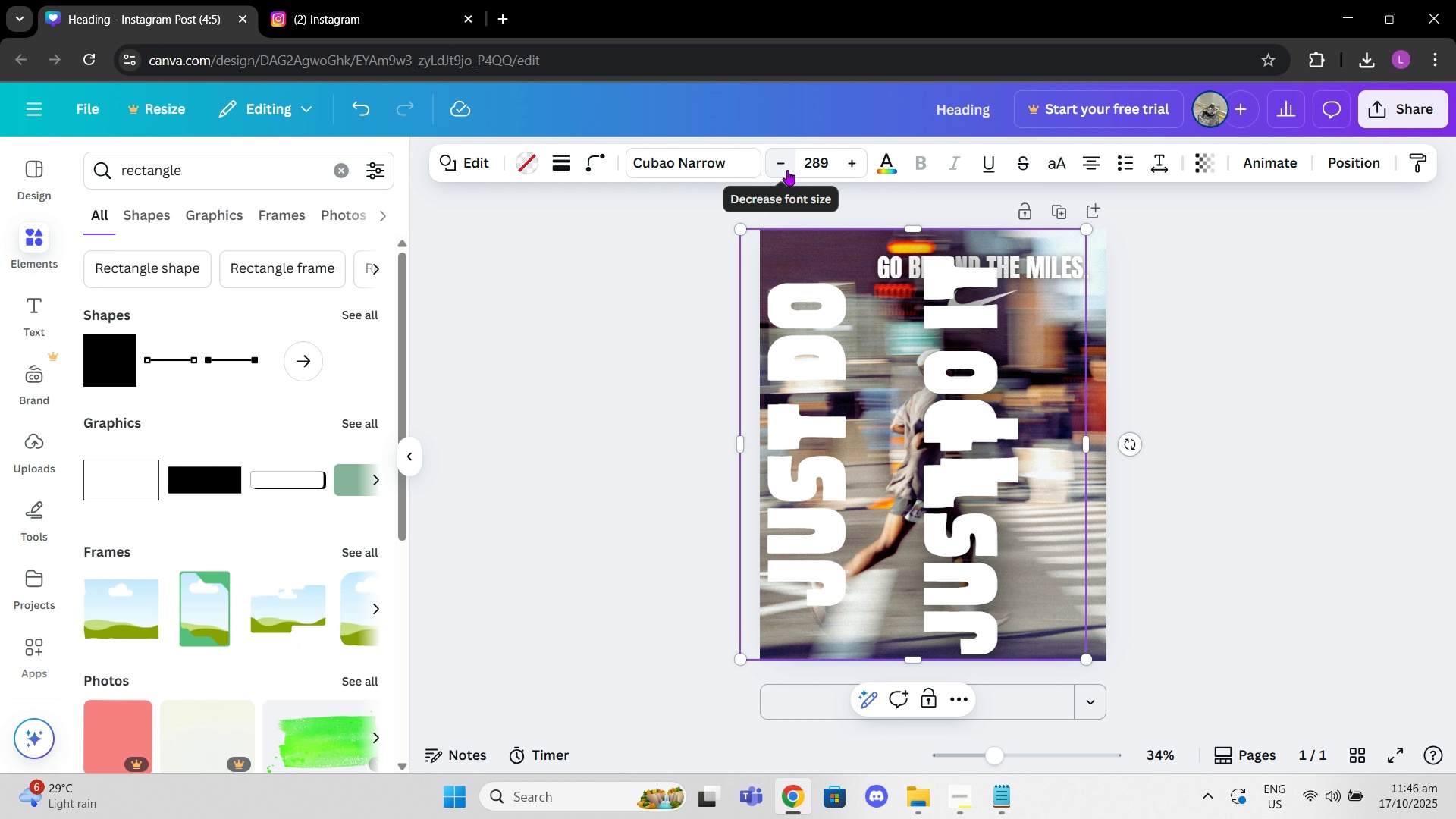 
left_click([787, 170])
 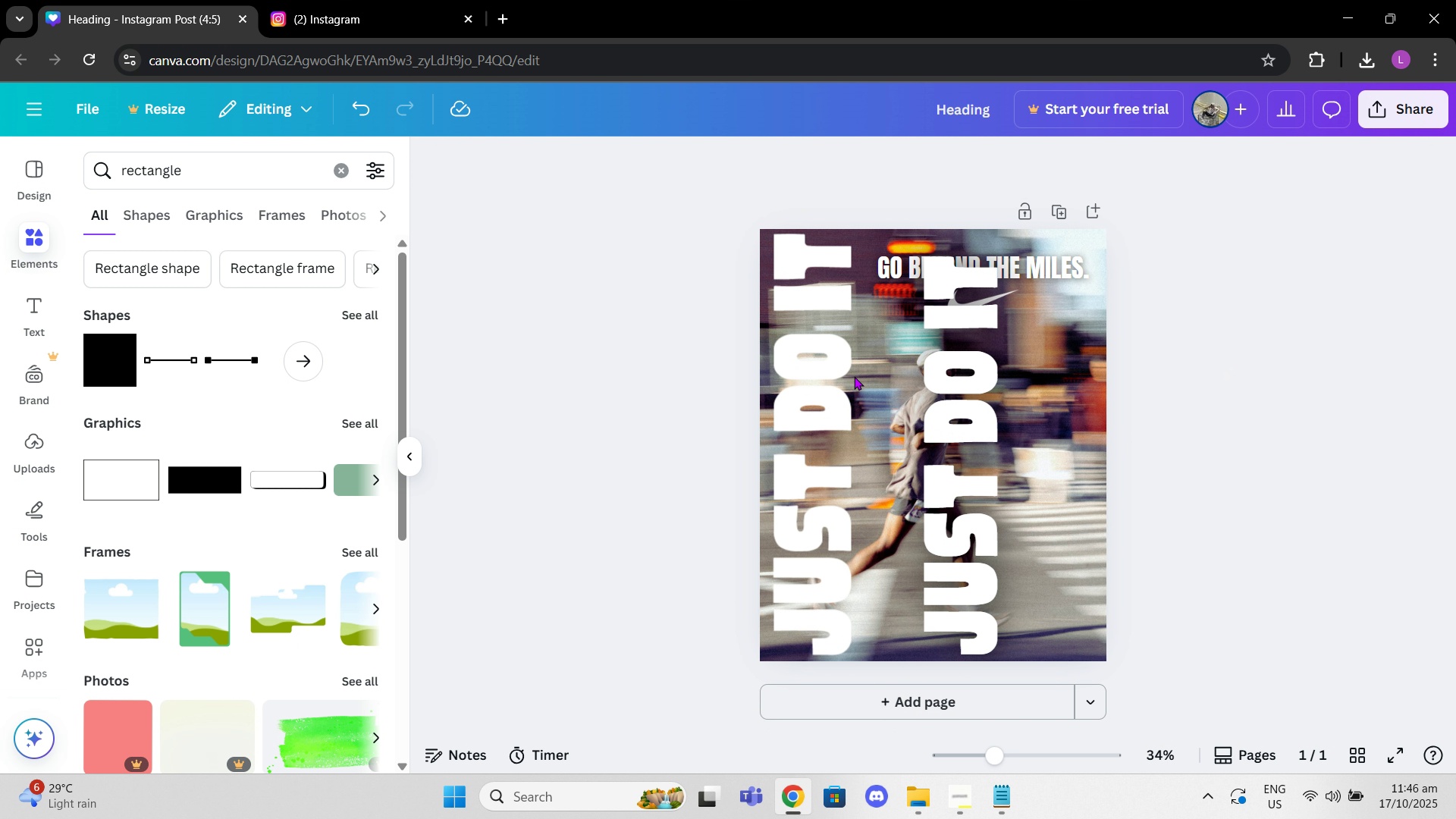 
left_click([850, 377])
 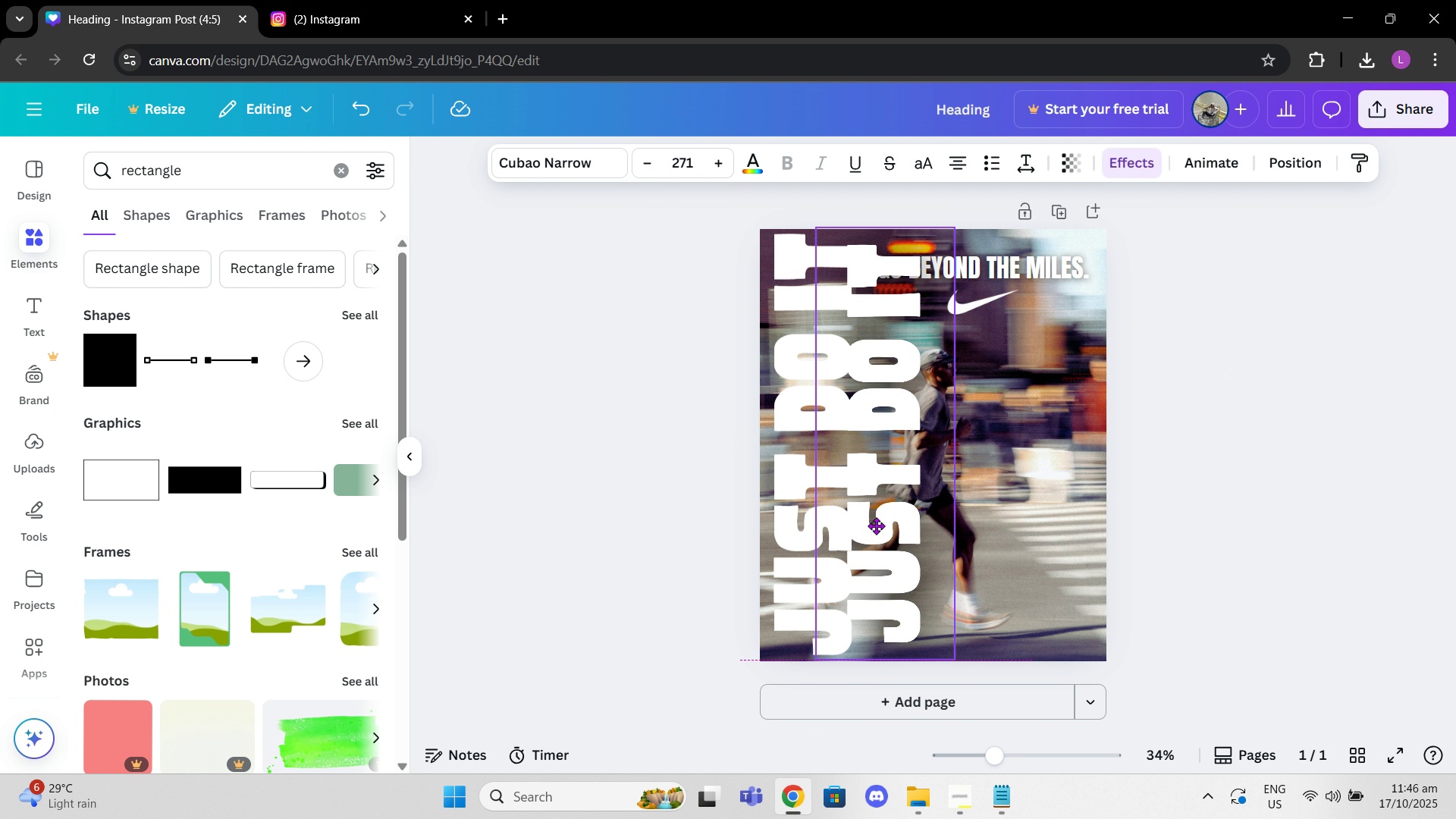 
mouse_move([826, 536])
 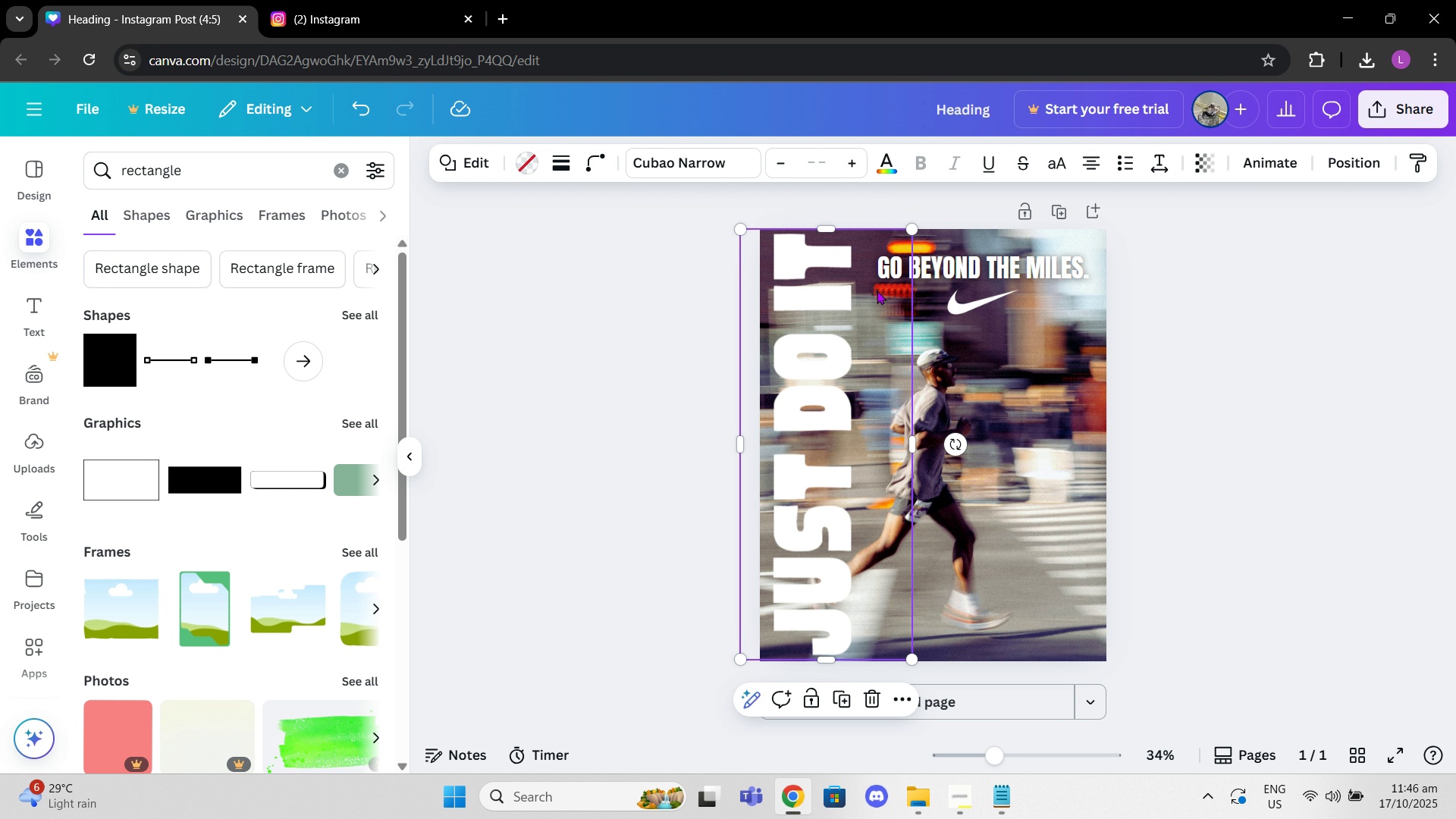 
wait(5.84)
 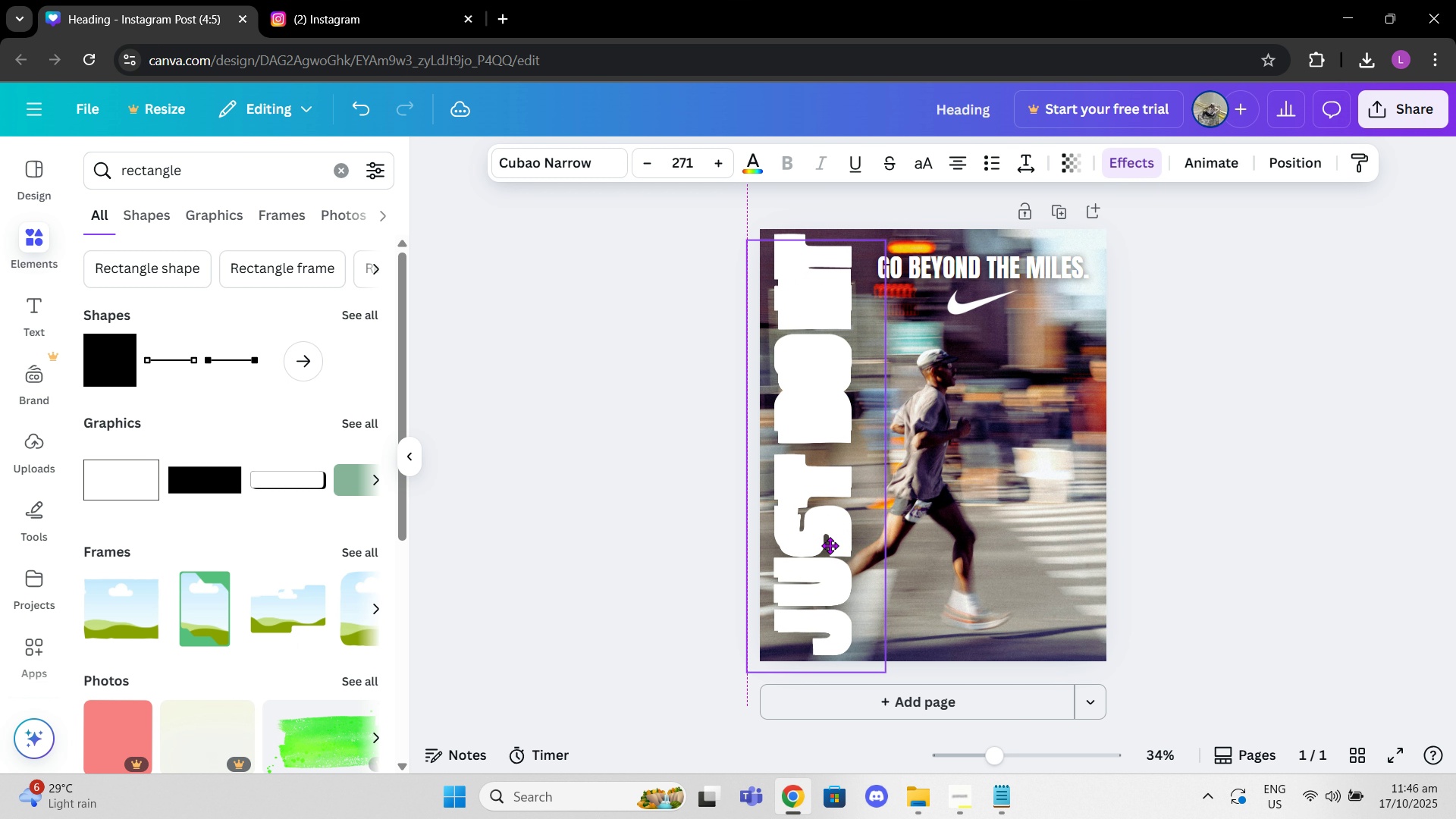 
left_click([1141, 486])
 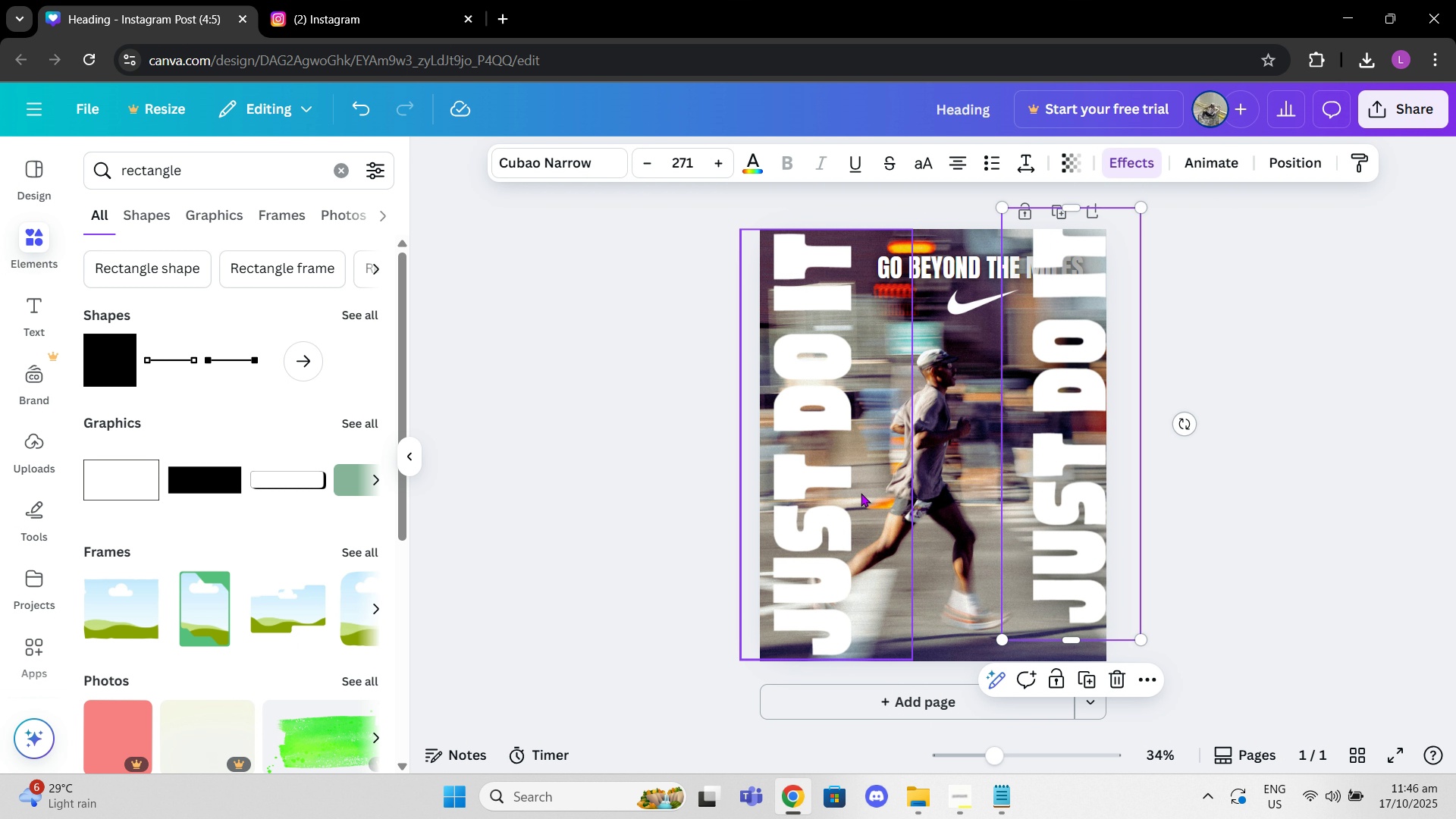 
left_click([833, 487])
 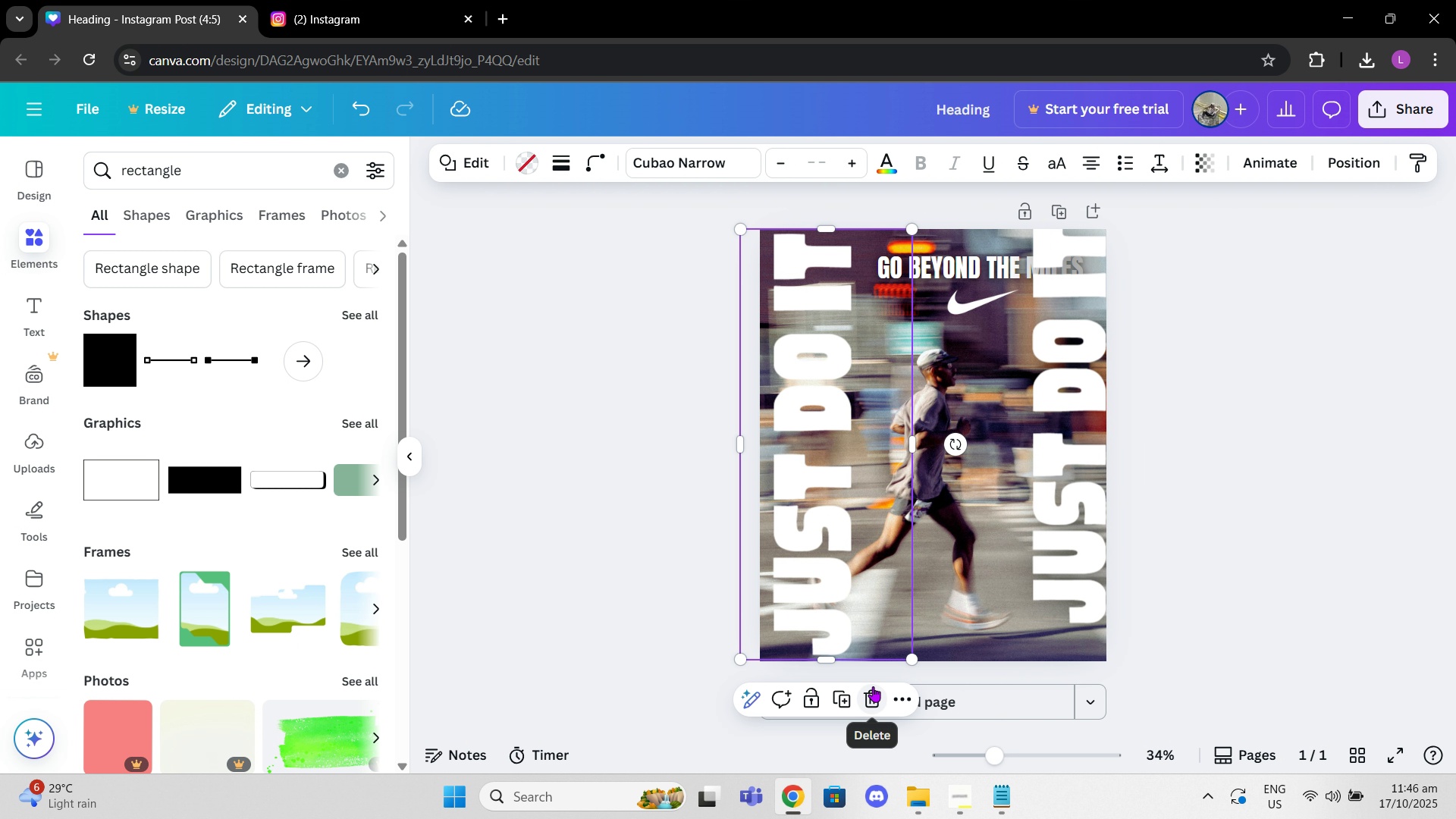 
left_click([873, 686])
 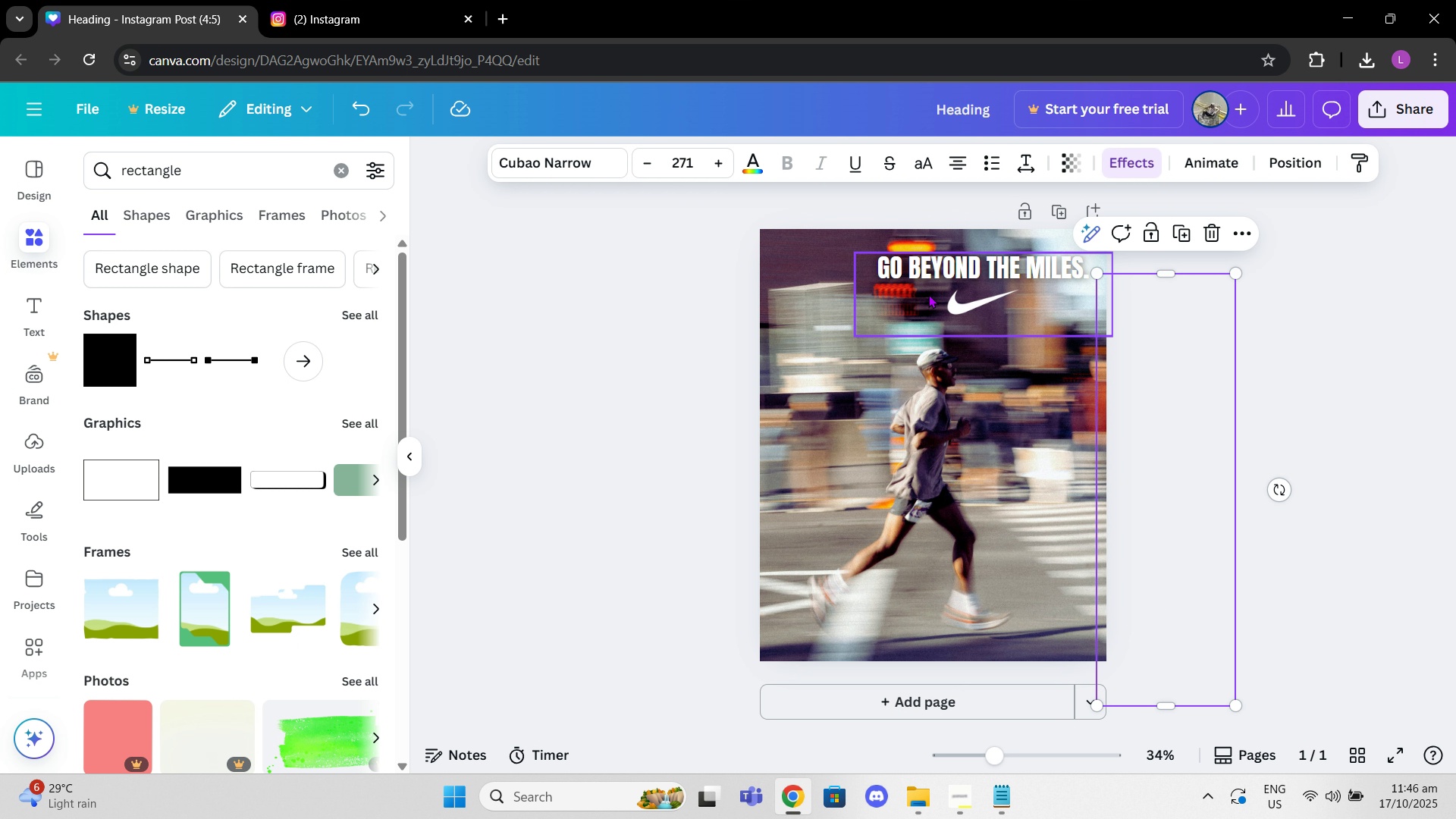 
left_click([312, 0])
 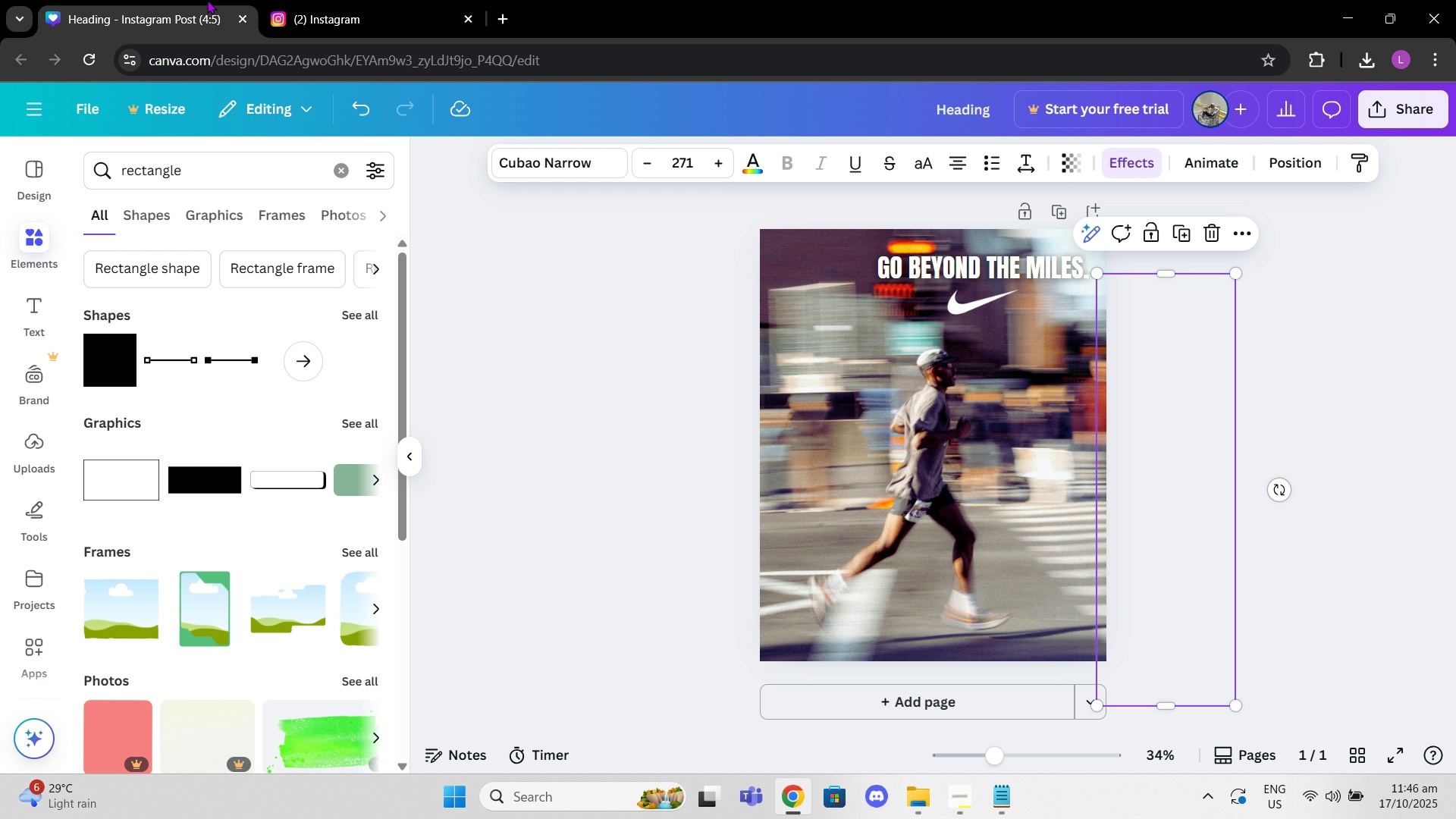 
double_click([207, 0])
 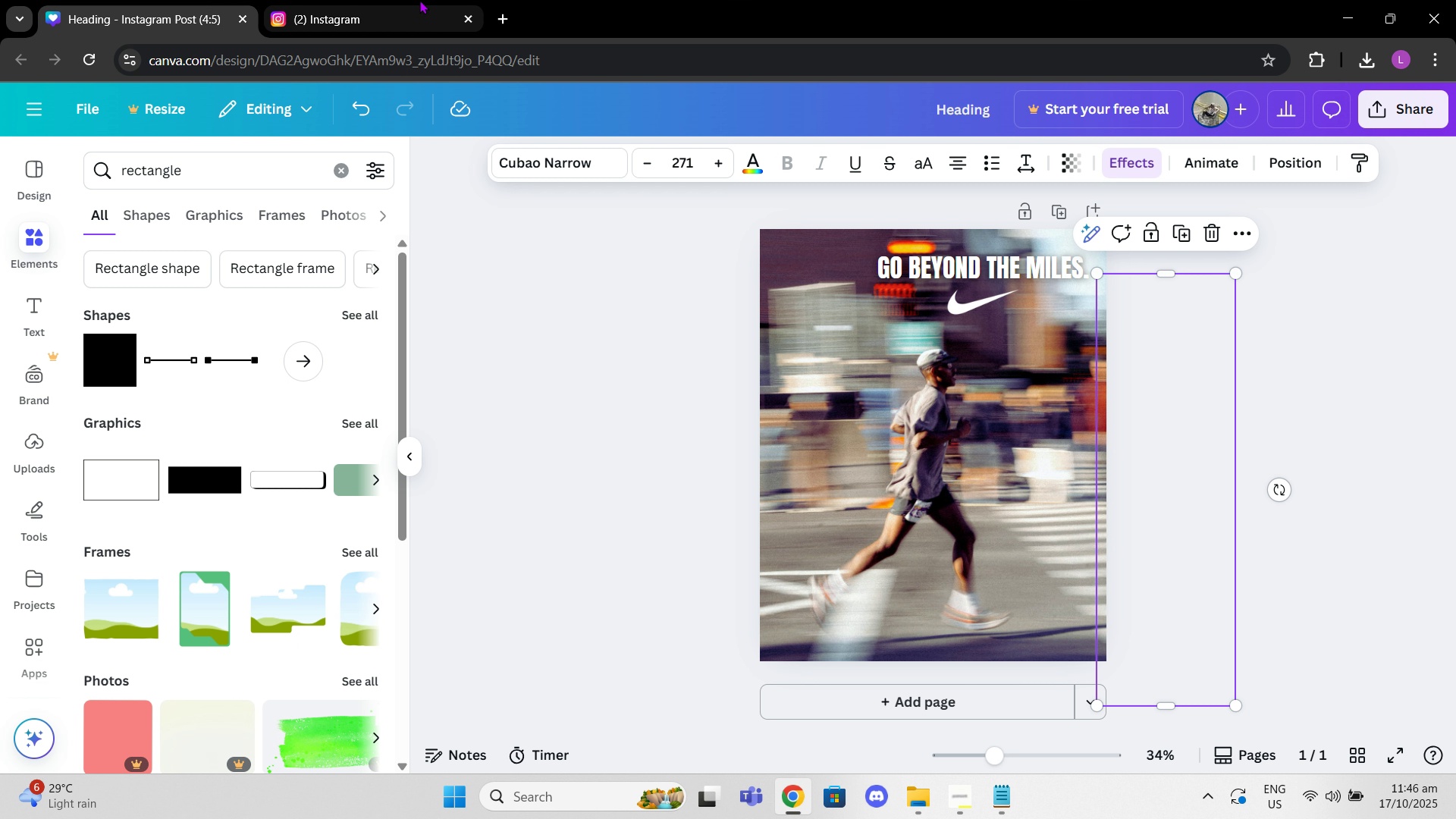 
triple_click([419, 0])
 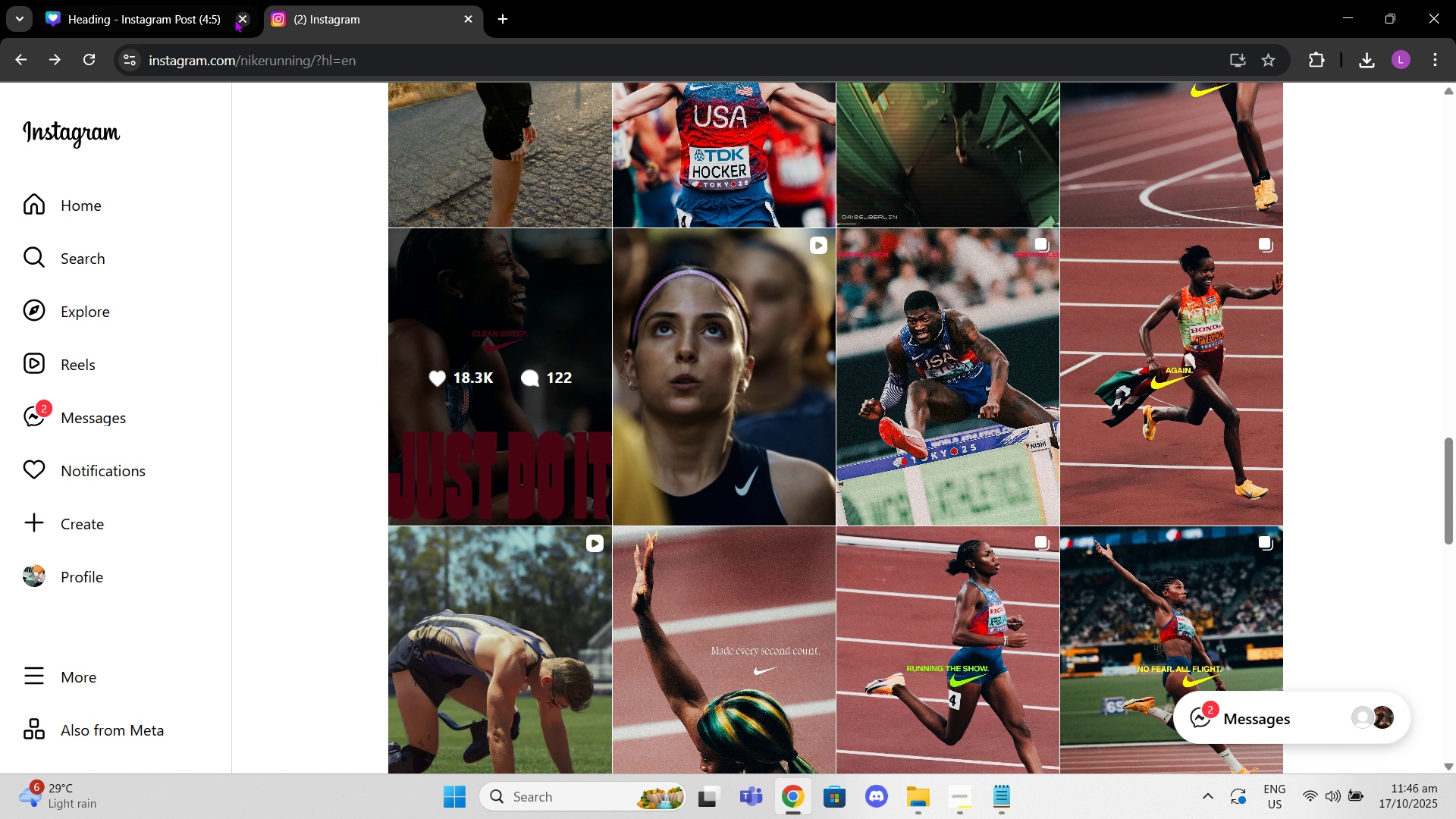 
left_click([167, 29])
 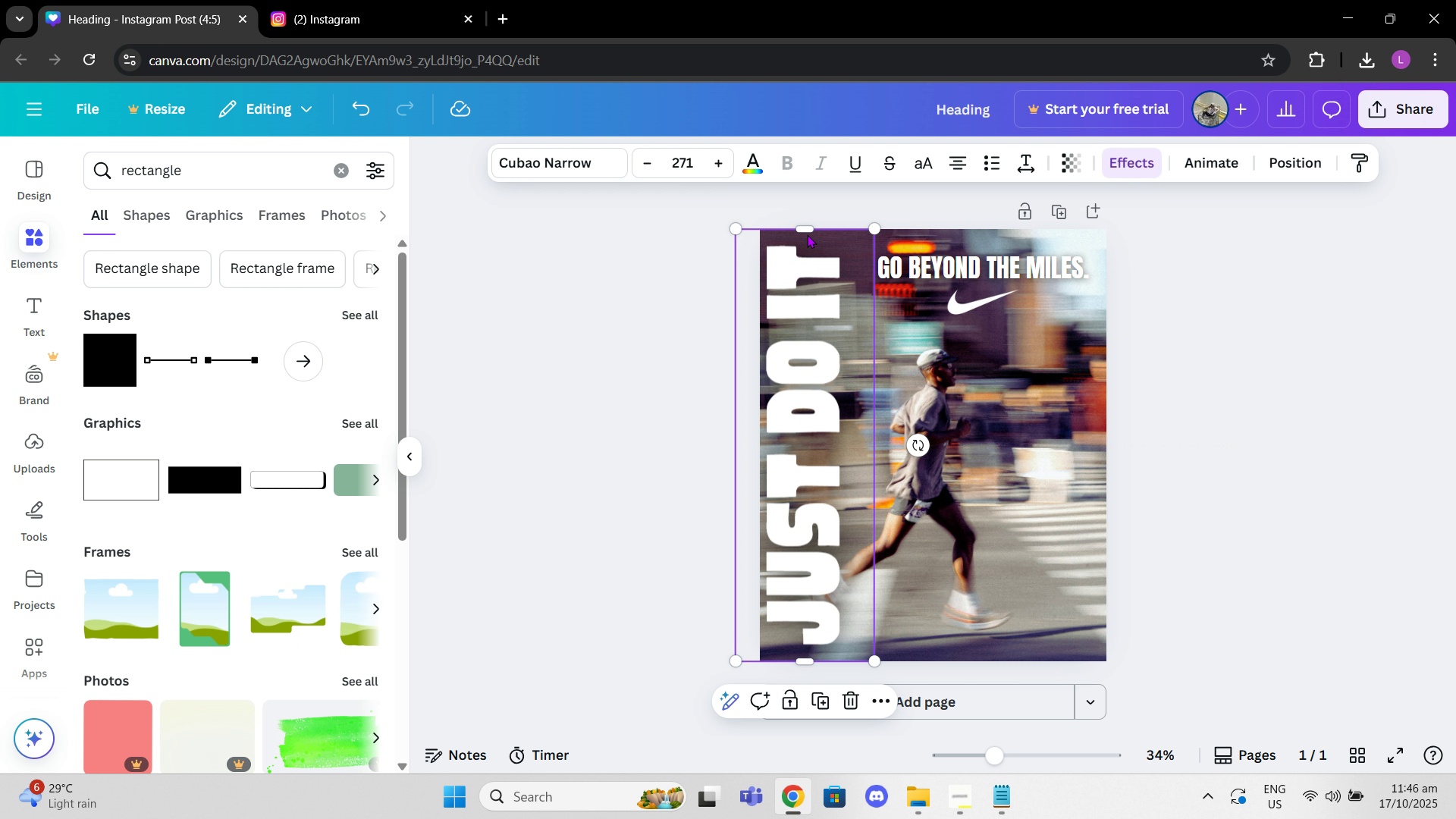 
wait(7.98)
 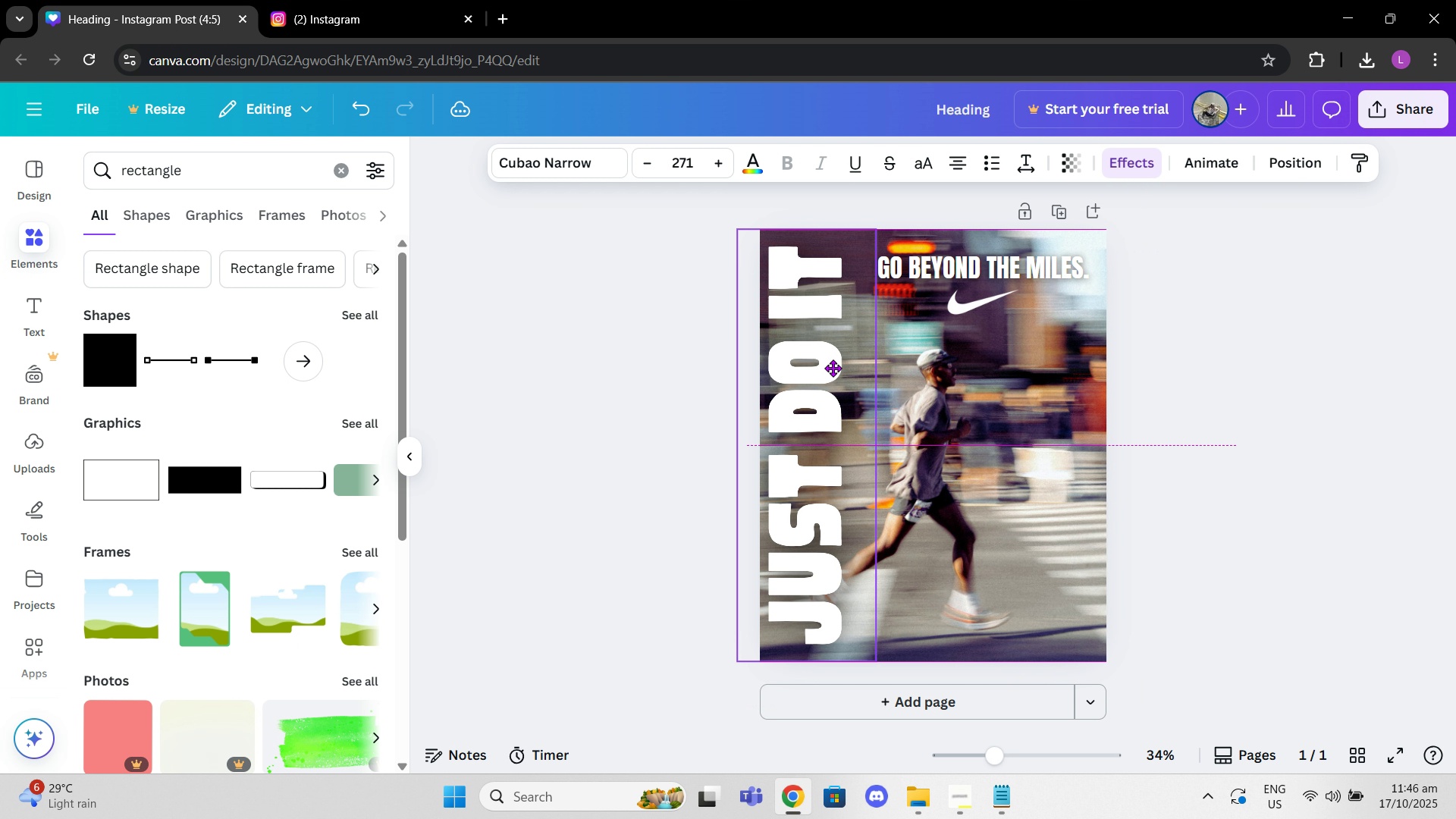 
left_click([809, 249])
 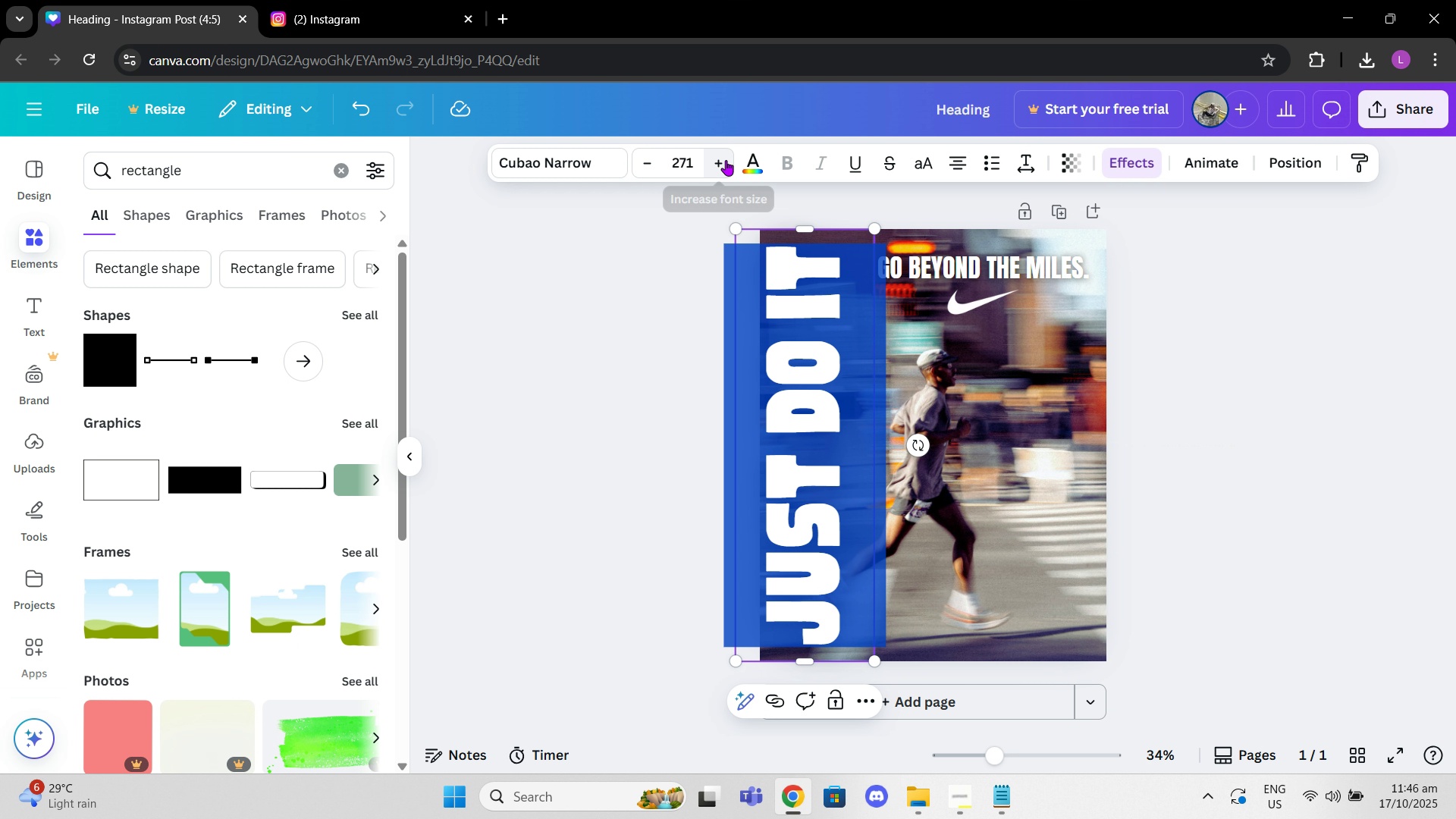 
left_click([726, 160])
 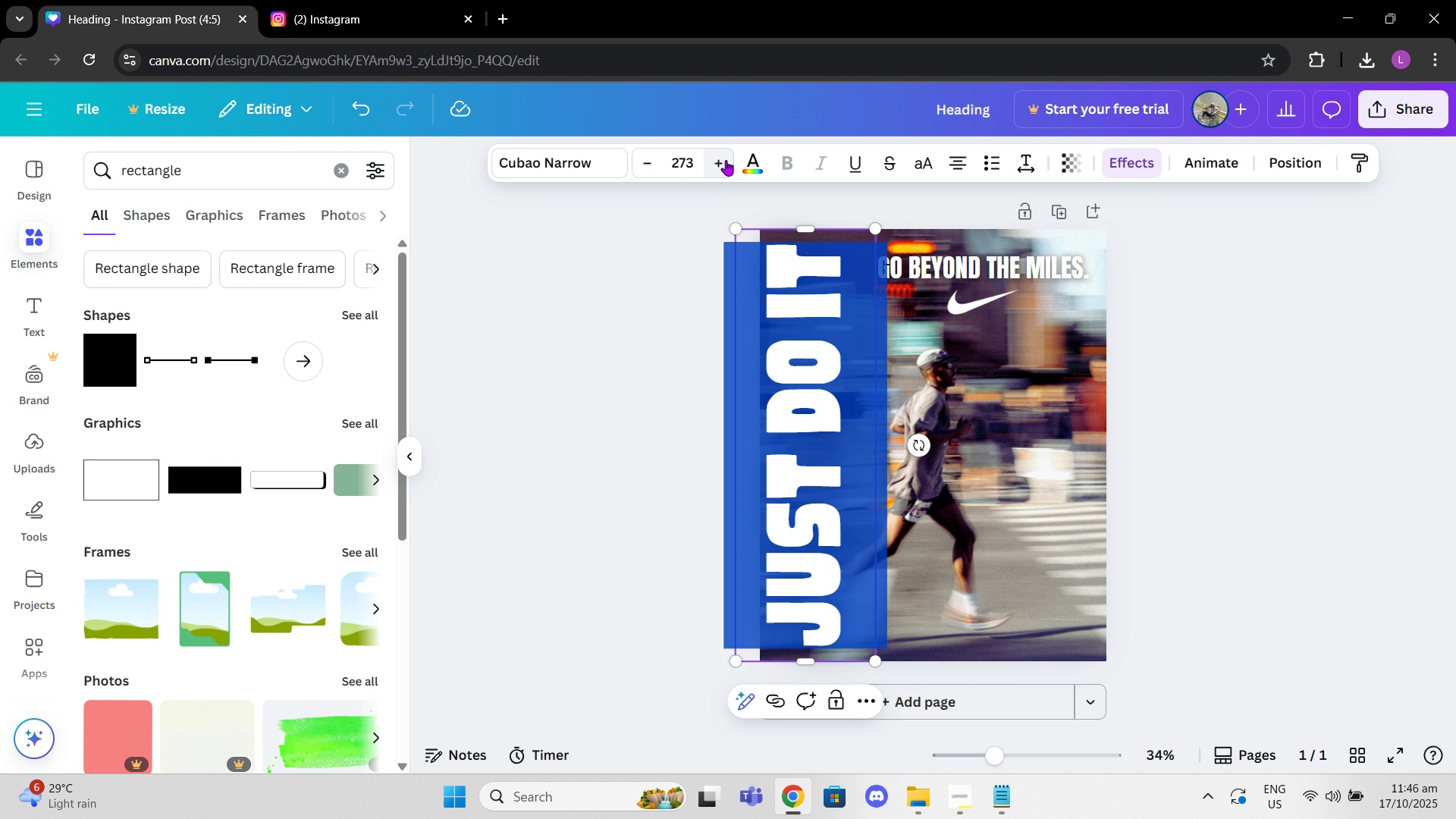 
double_click([726, 160])
 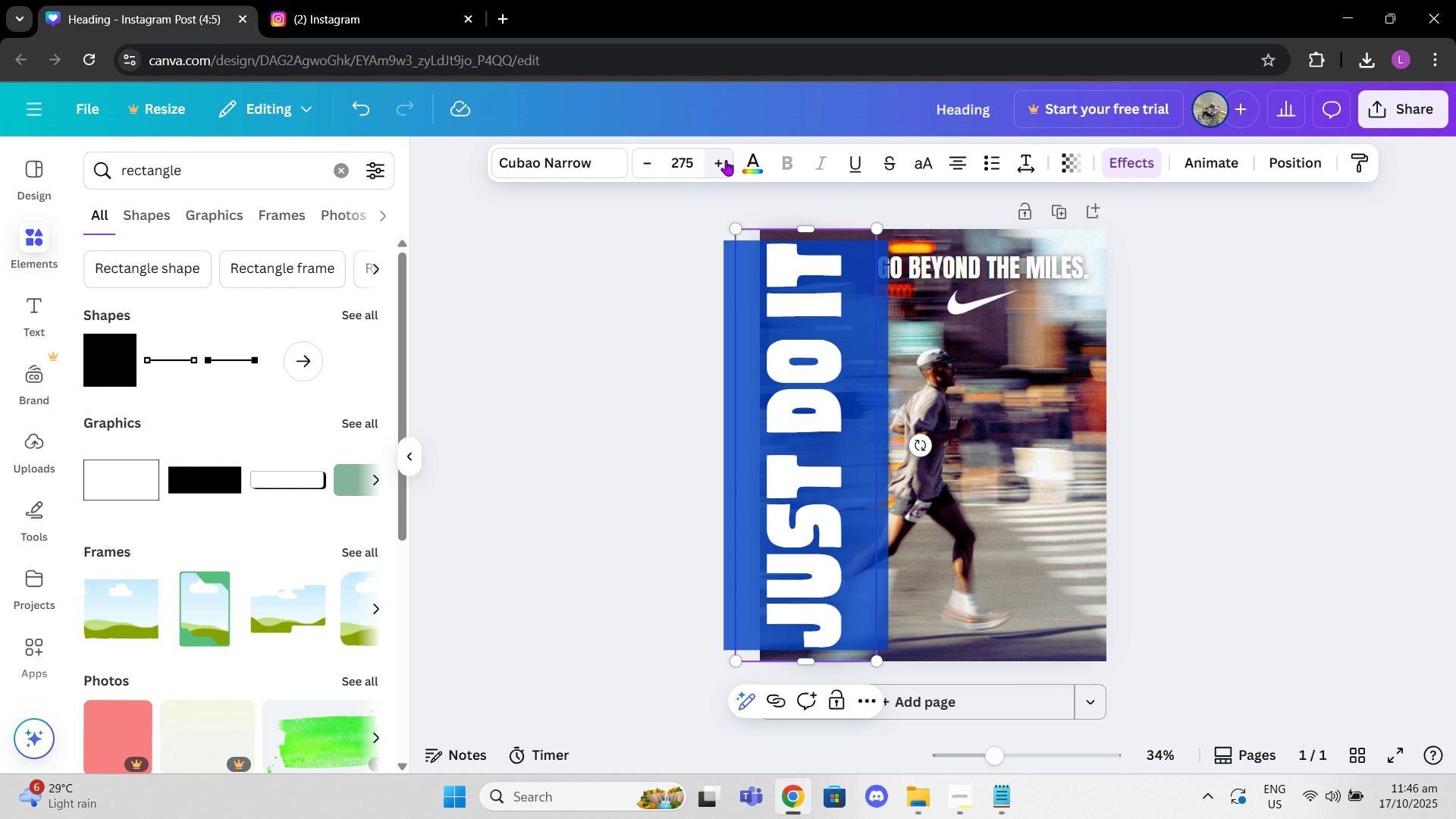 
triple_click([726, 160])
 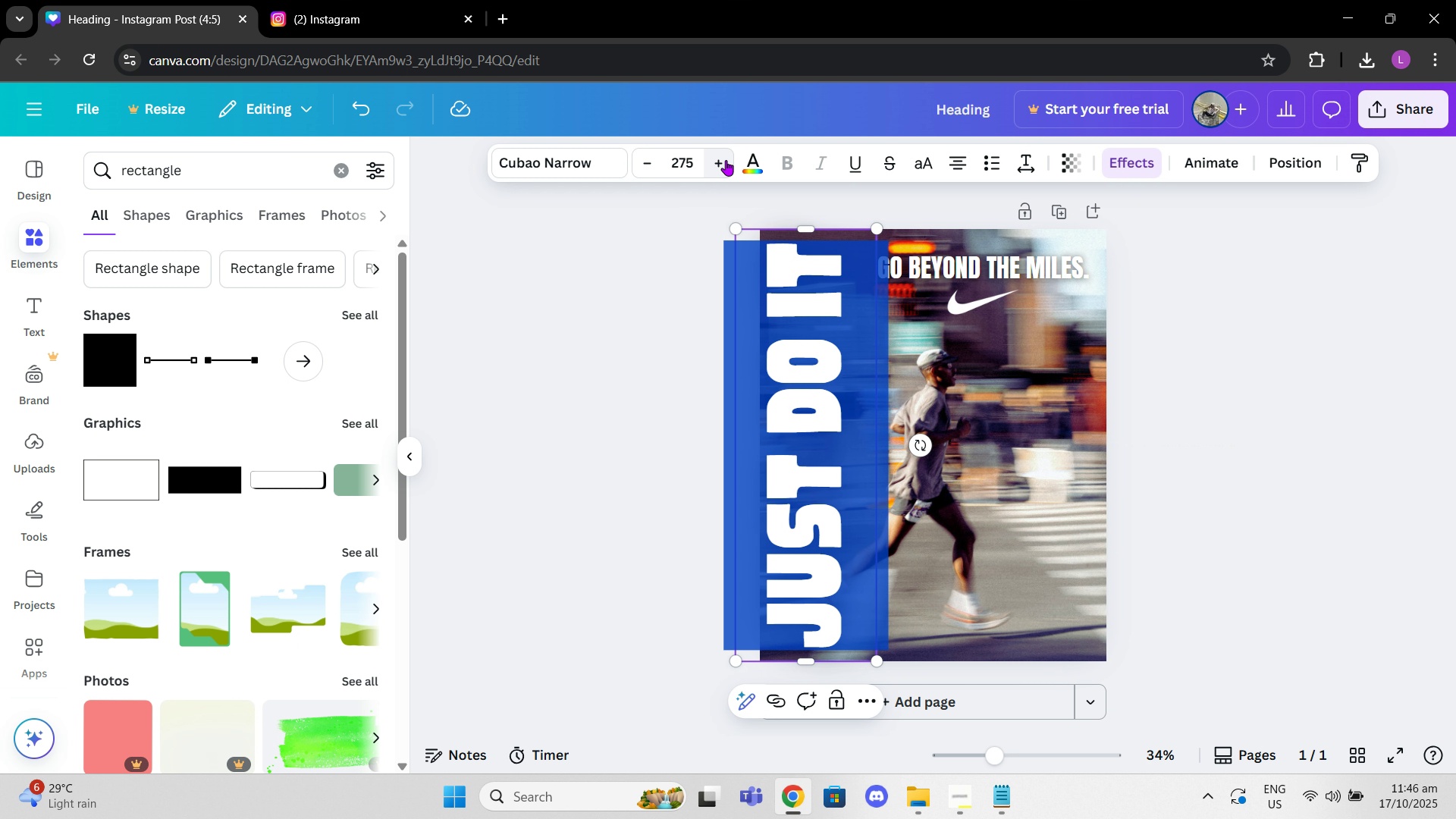 
triple_click([726, 160])
 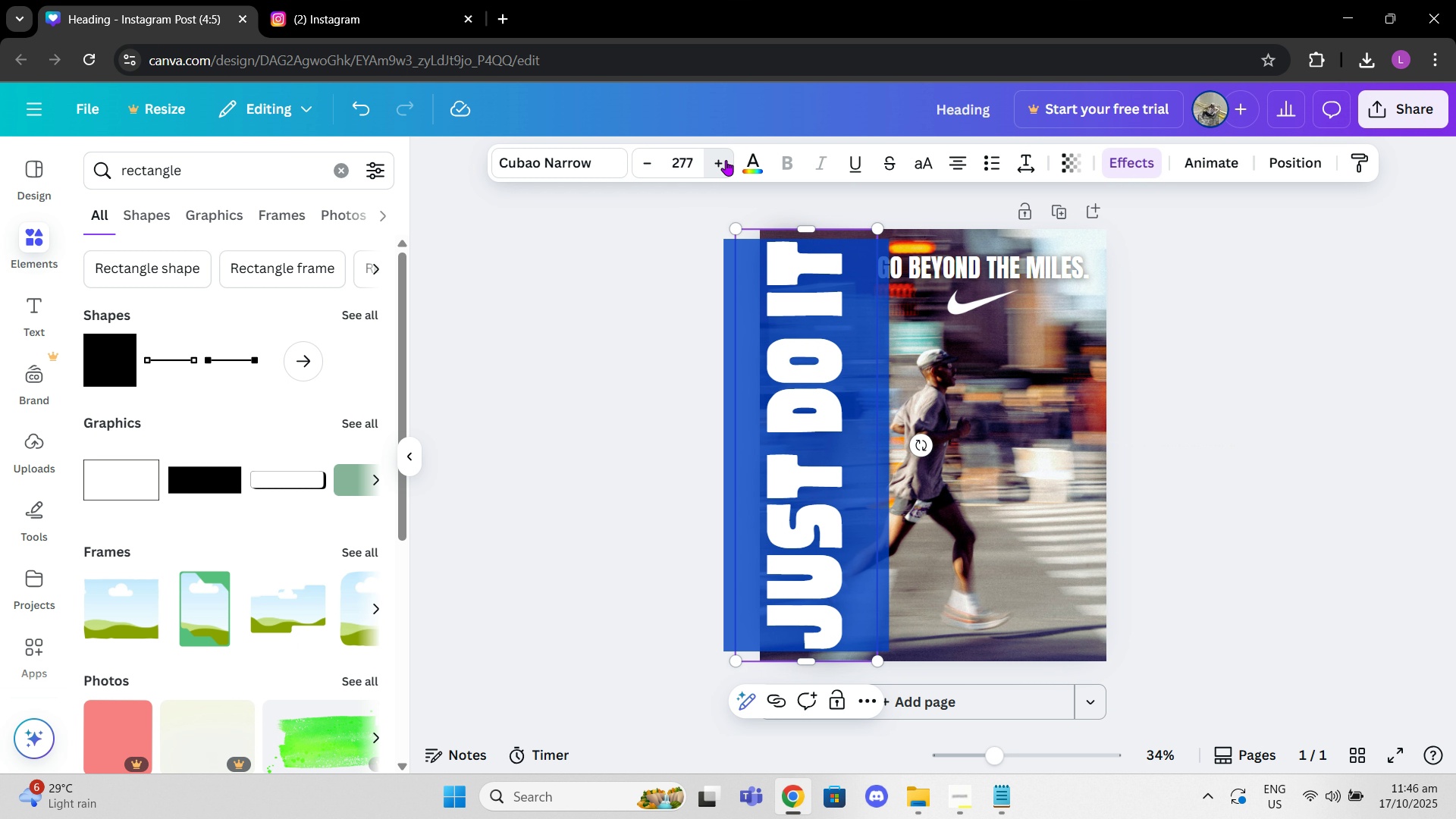 
triple_click([726, 160])
 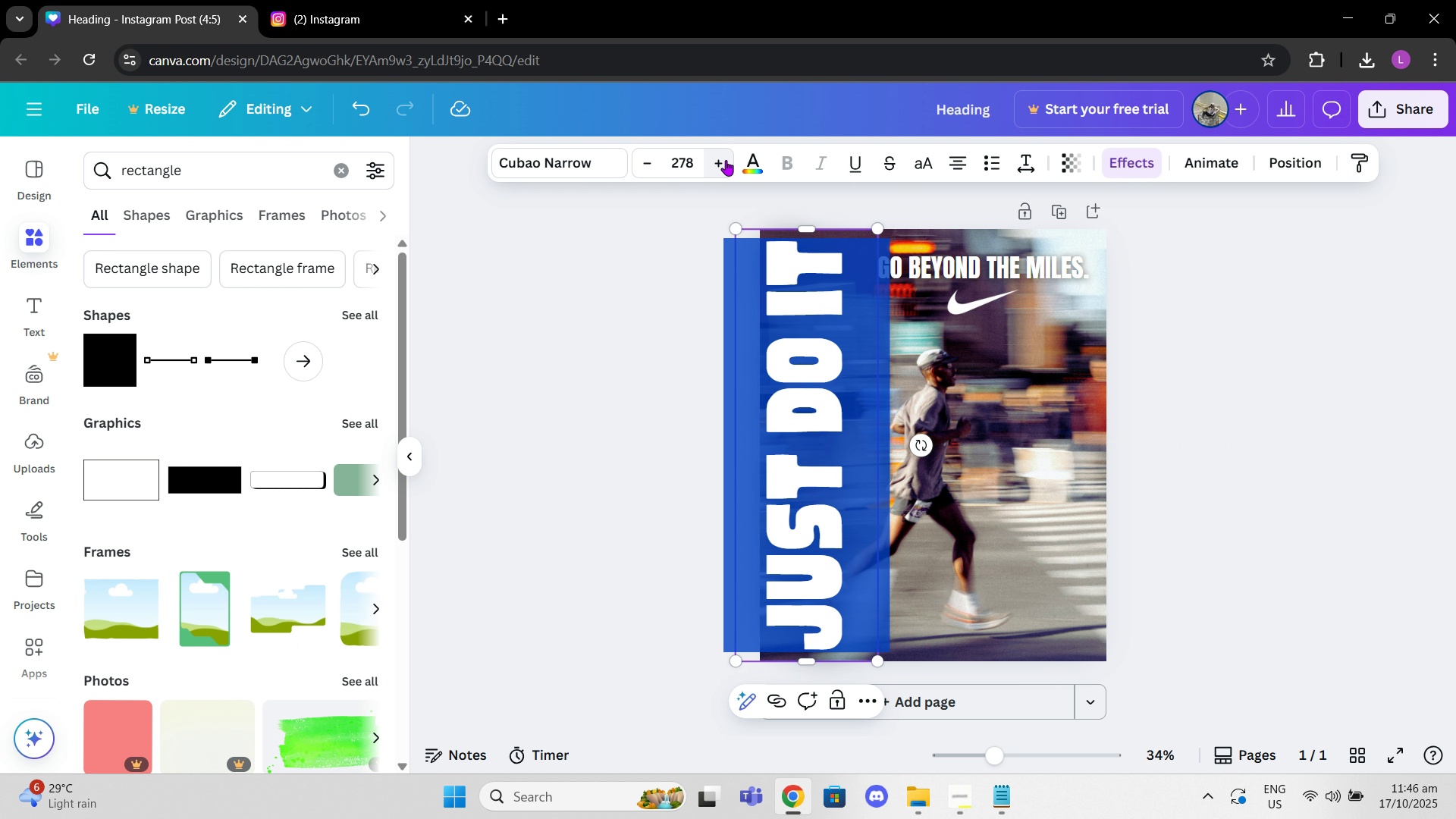 
triple_click([726, 160])
 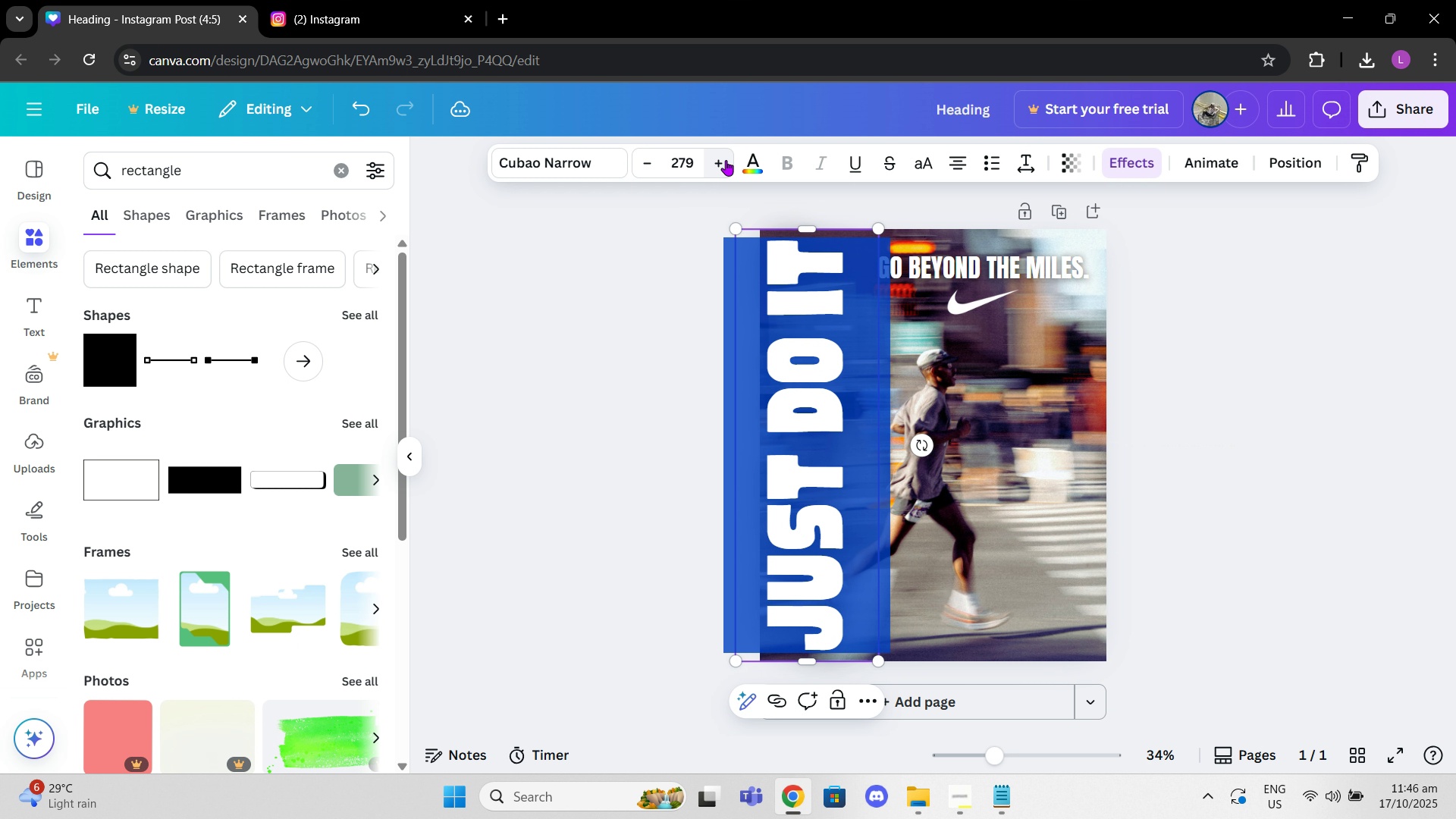 
triple_click([726, 160])
 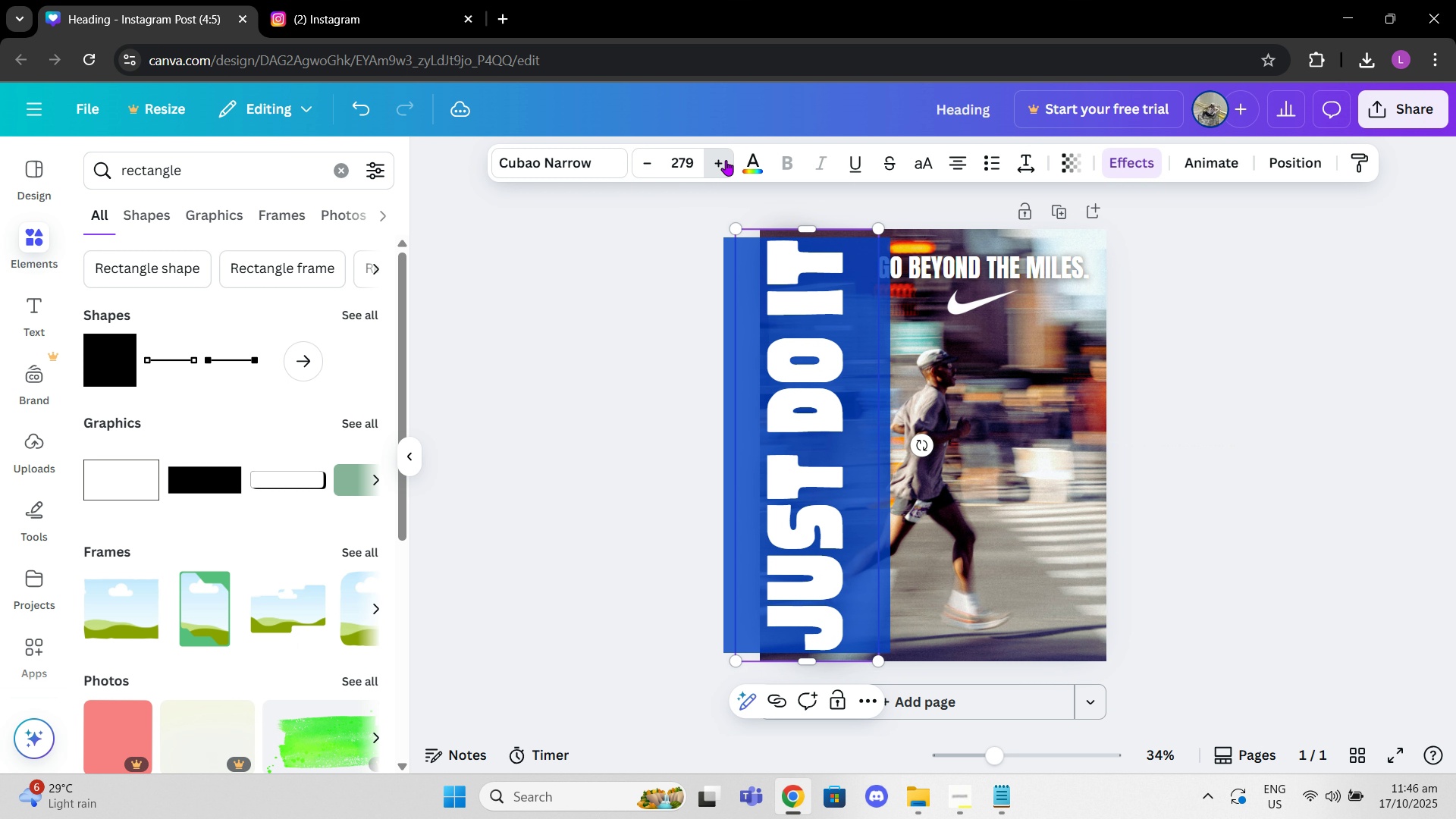 
triple_click([726, 160])
 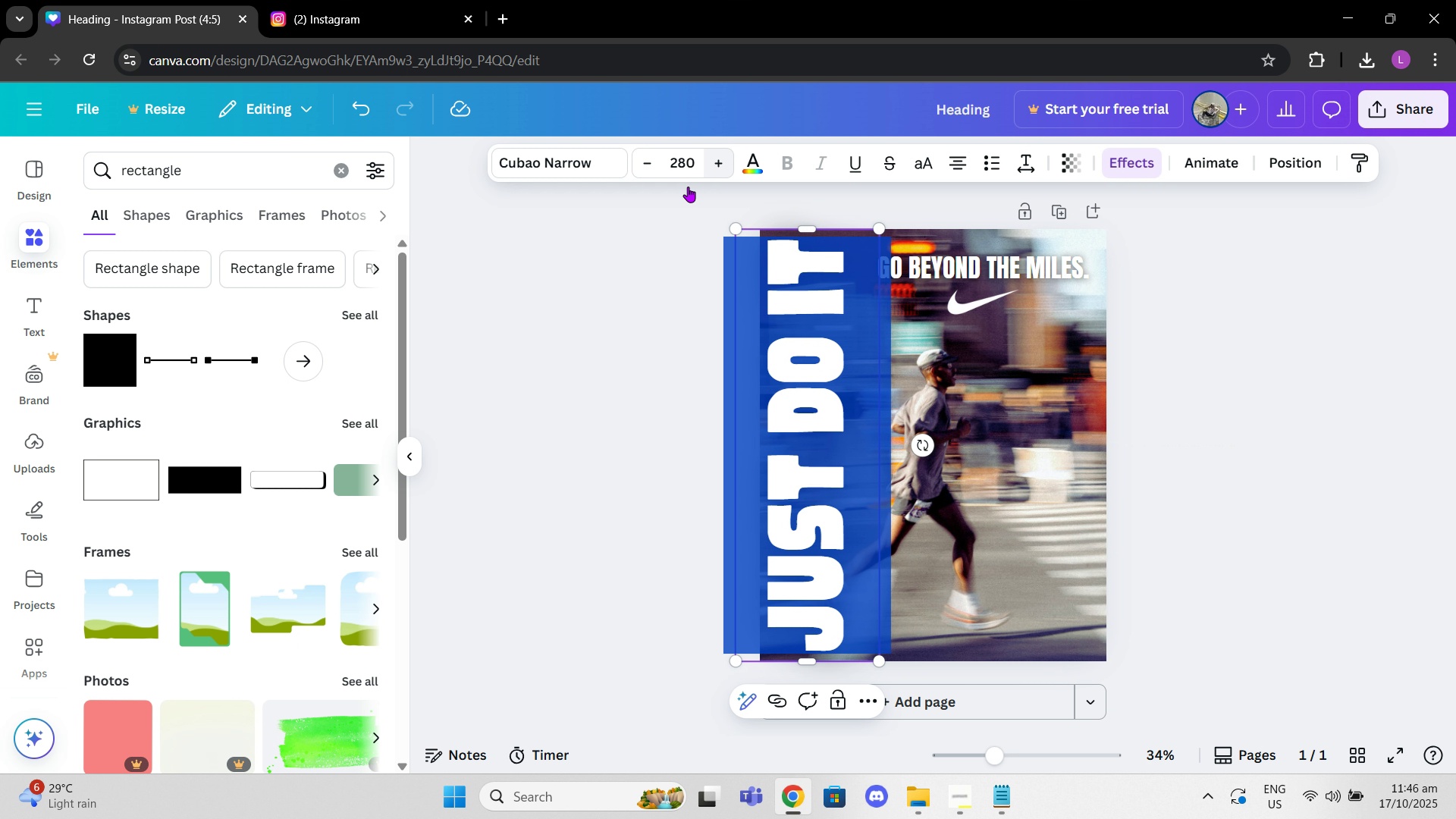 
left_click([617, 236])
 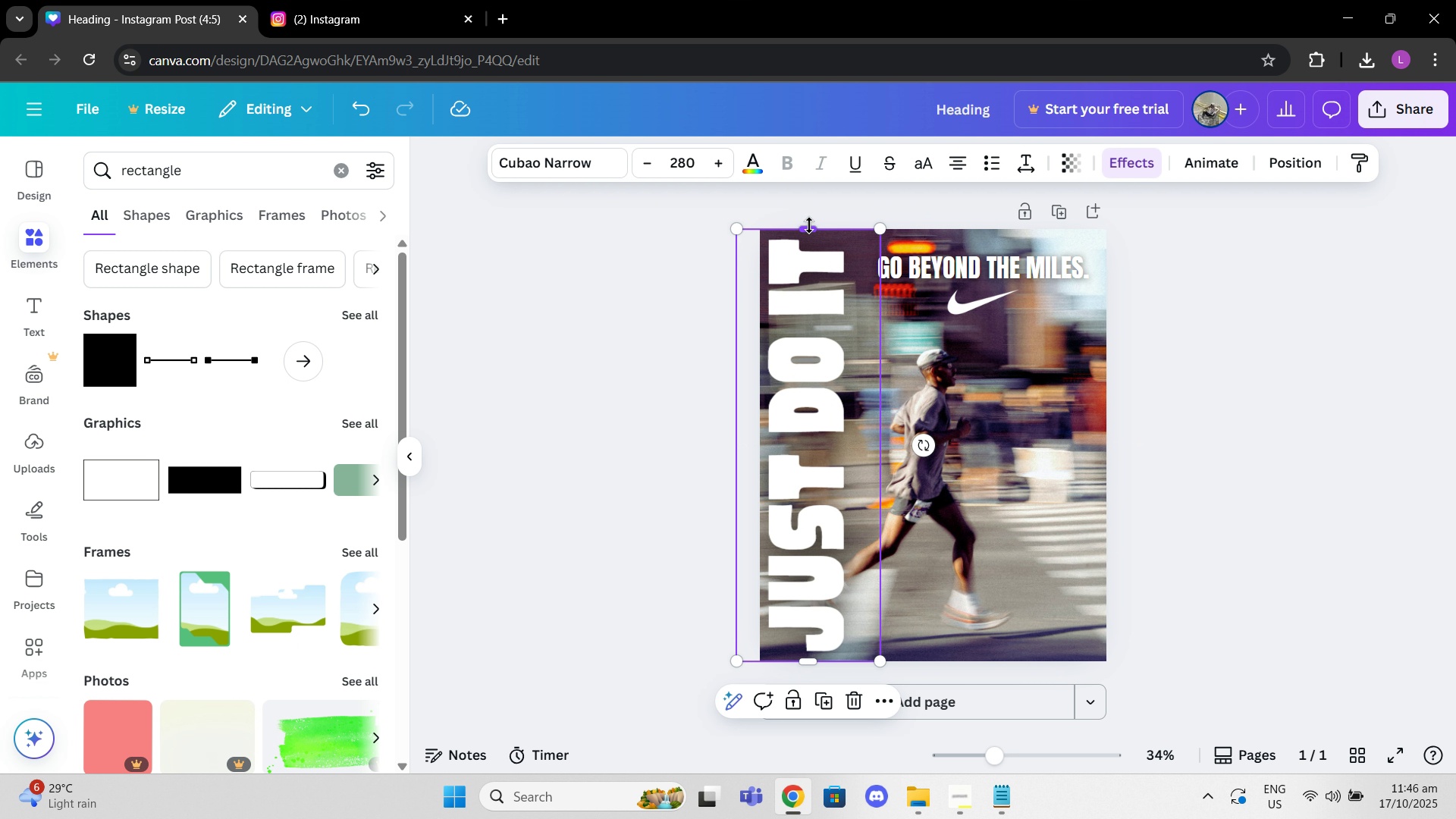 
wait(6.77)
 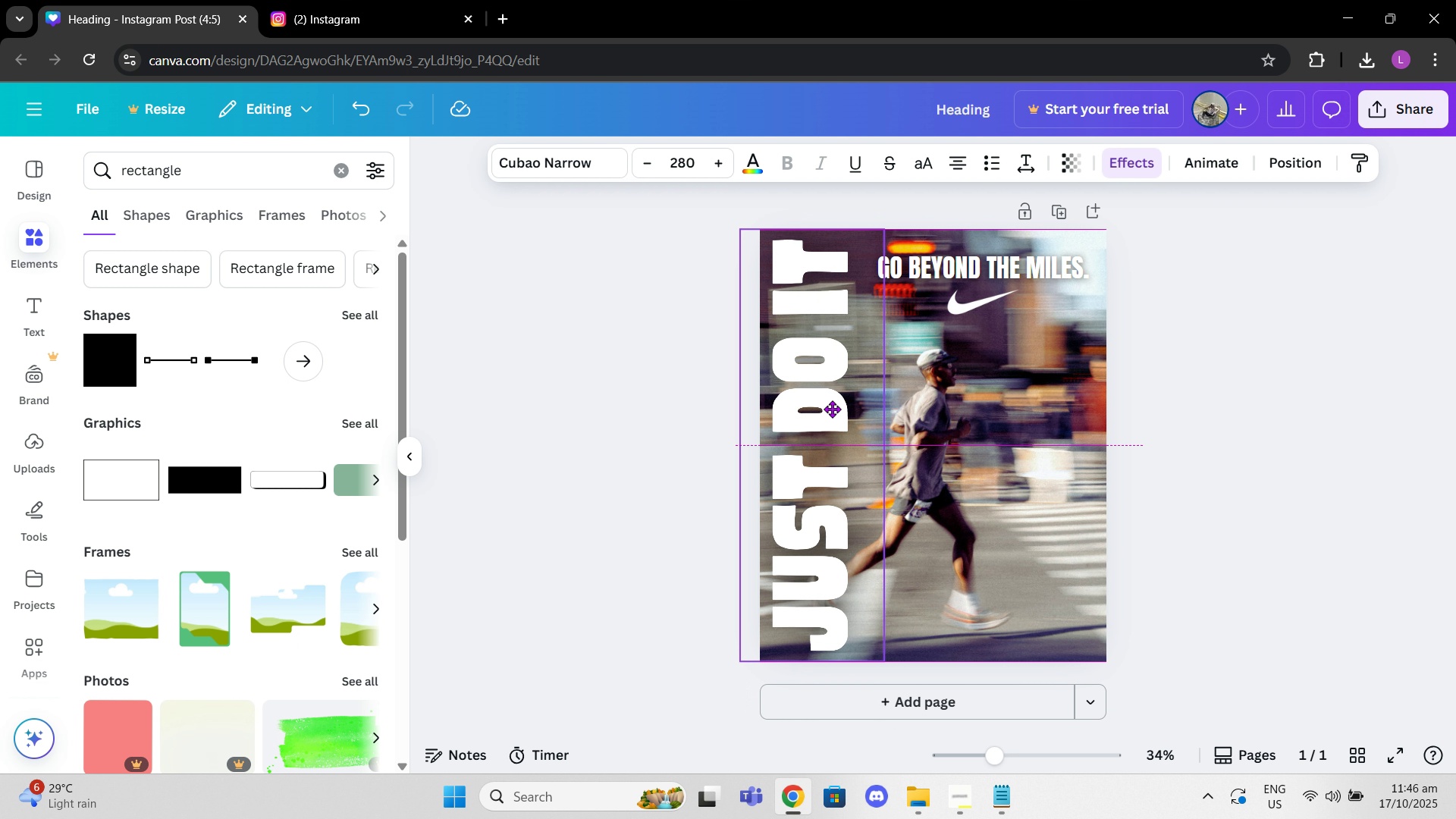 
mouse_move([836, 384])
 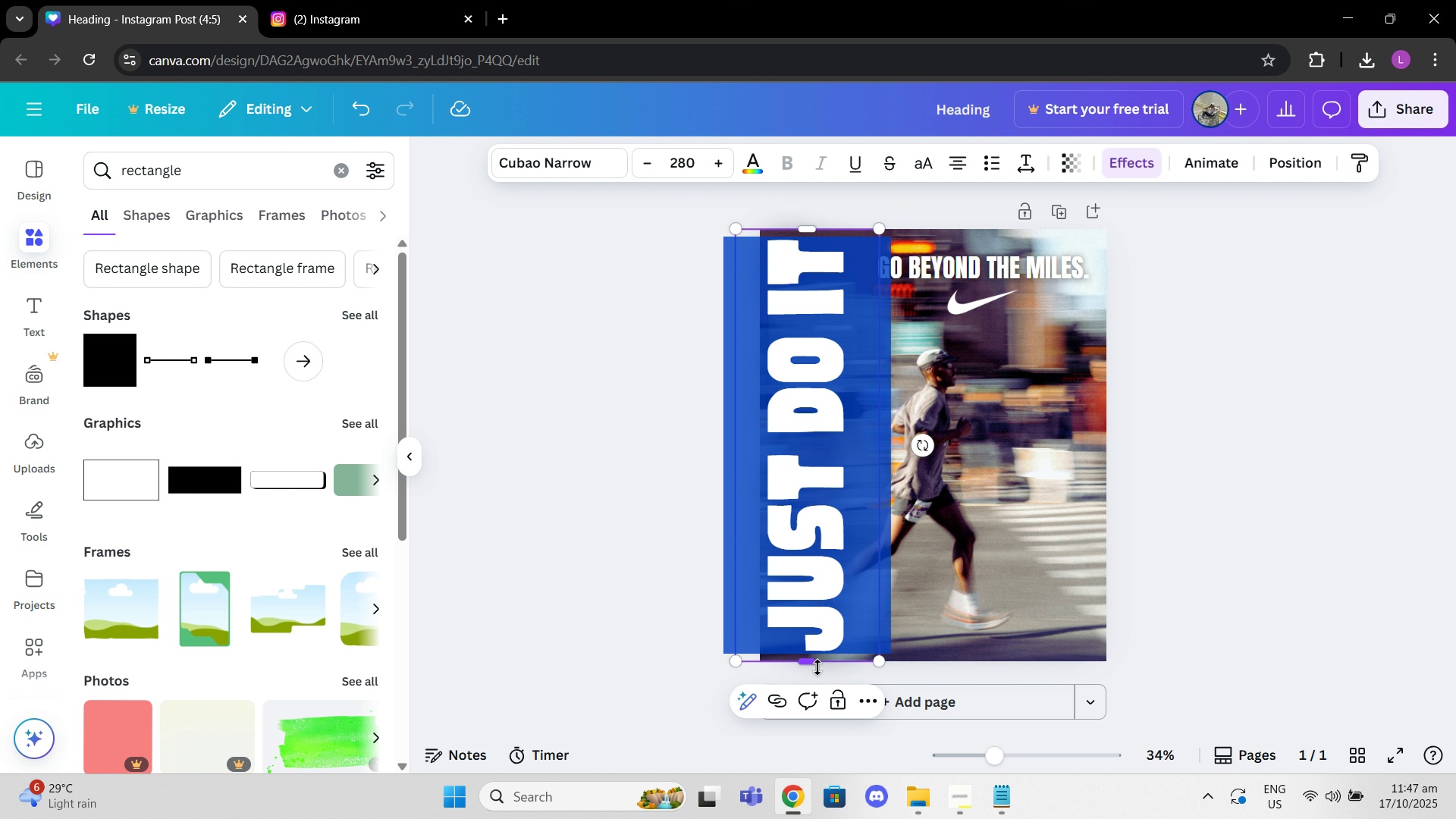 
left_click([631, 605])
 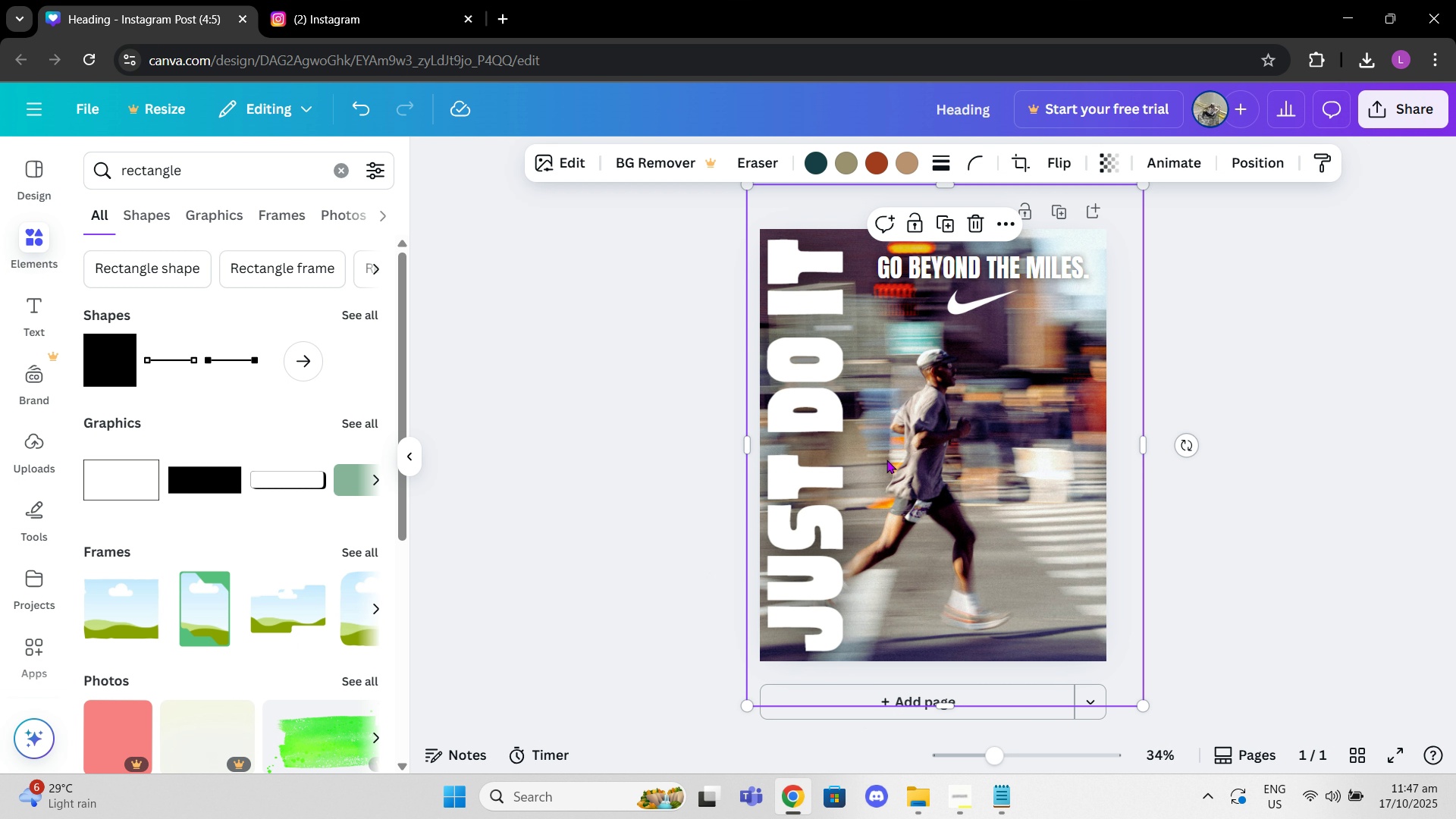 
left_click([943, 460])
 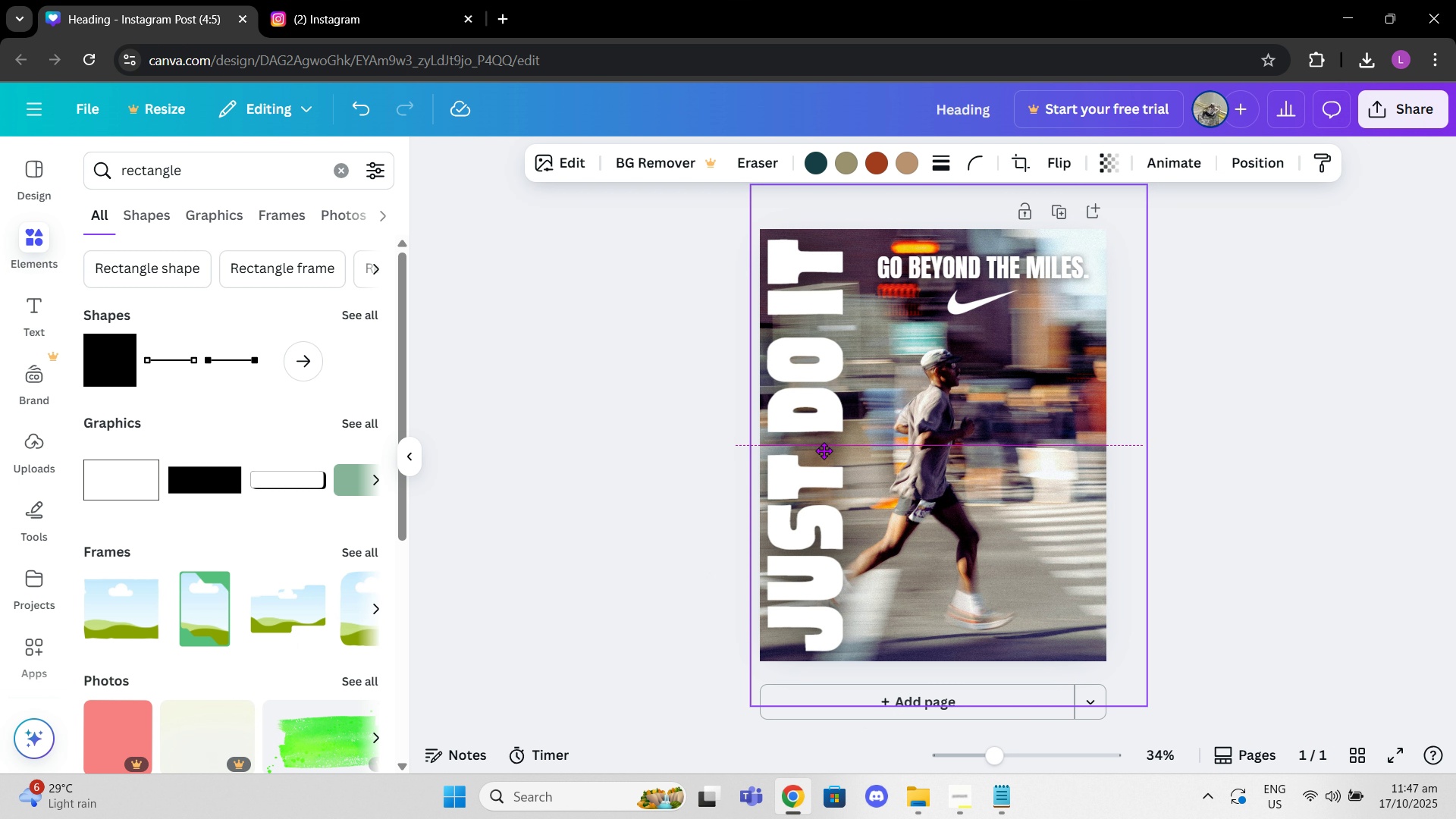 
left_click([1221, 465])
 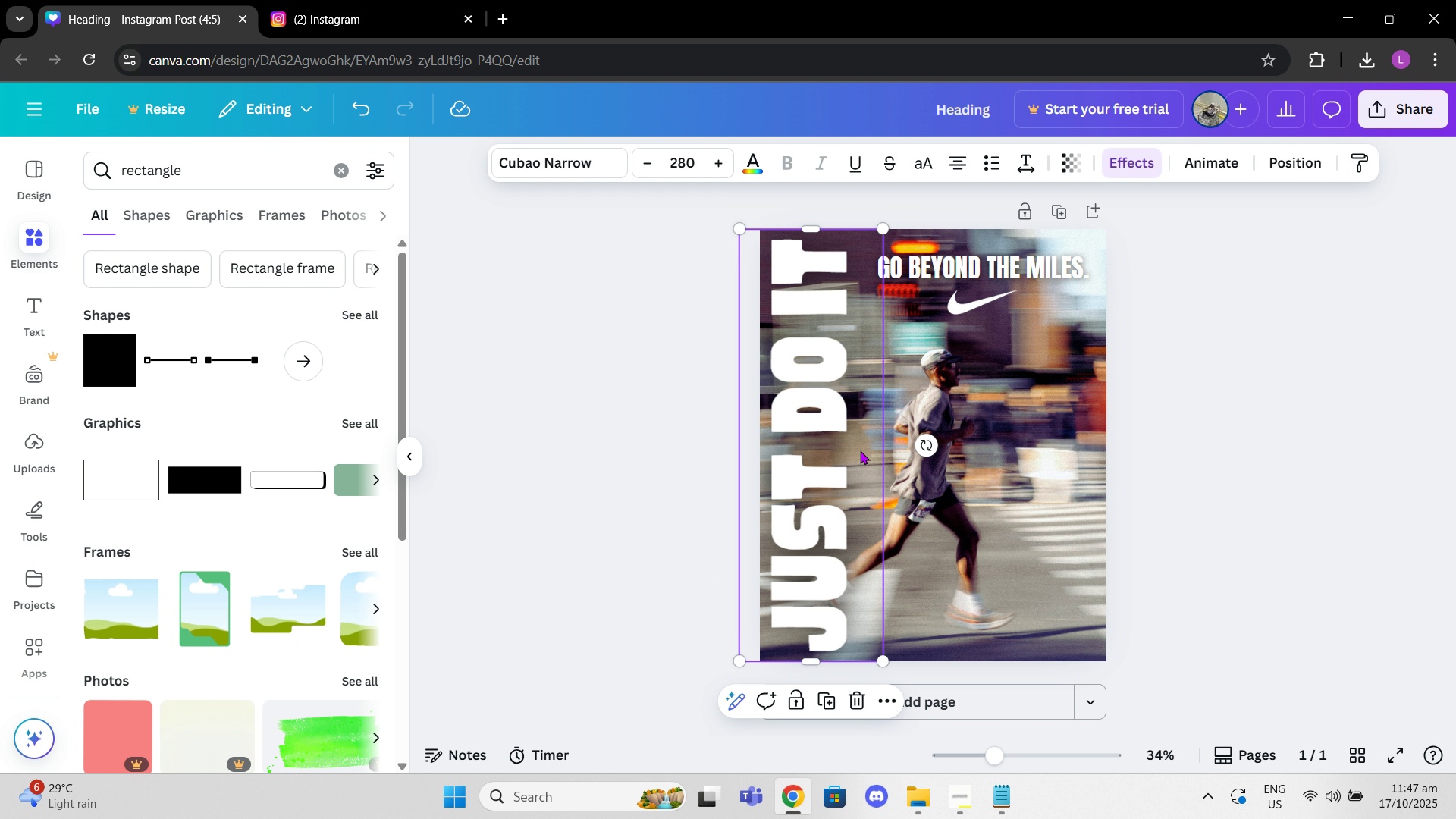 
left_click([1140, 155])
 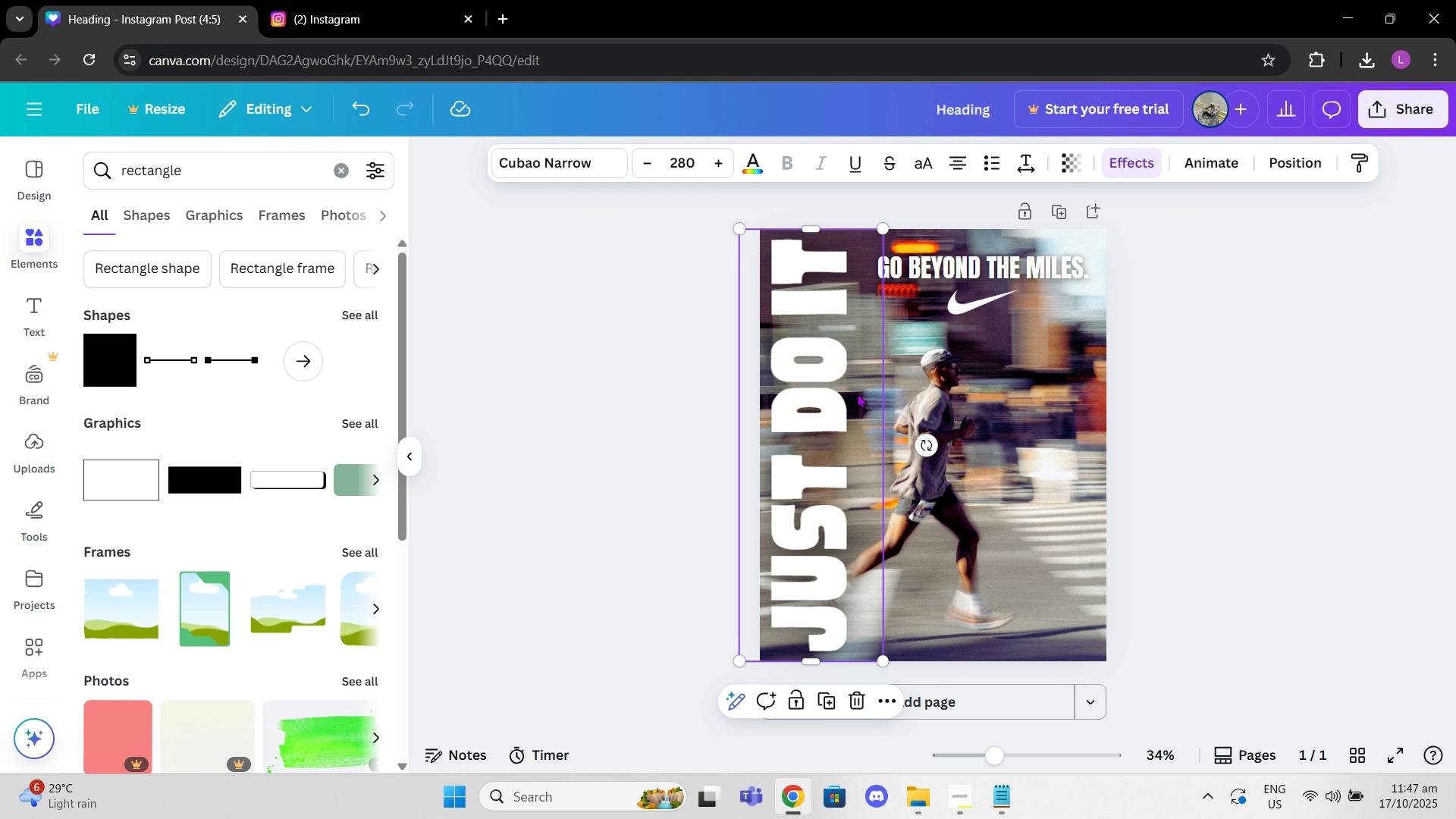 
left_click([820, 376])
 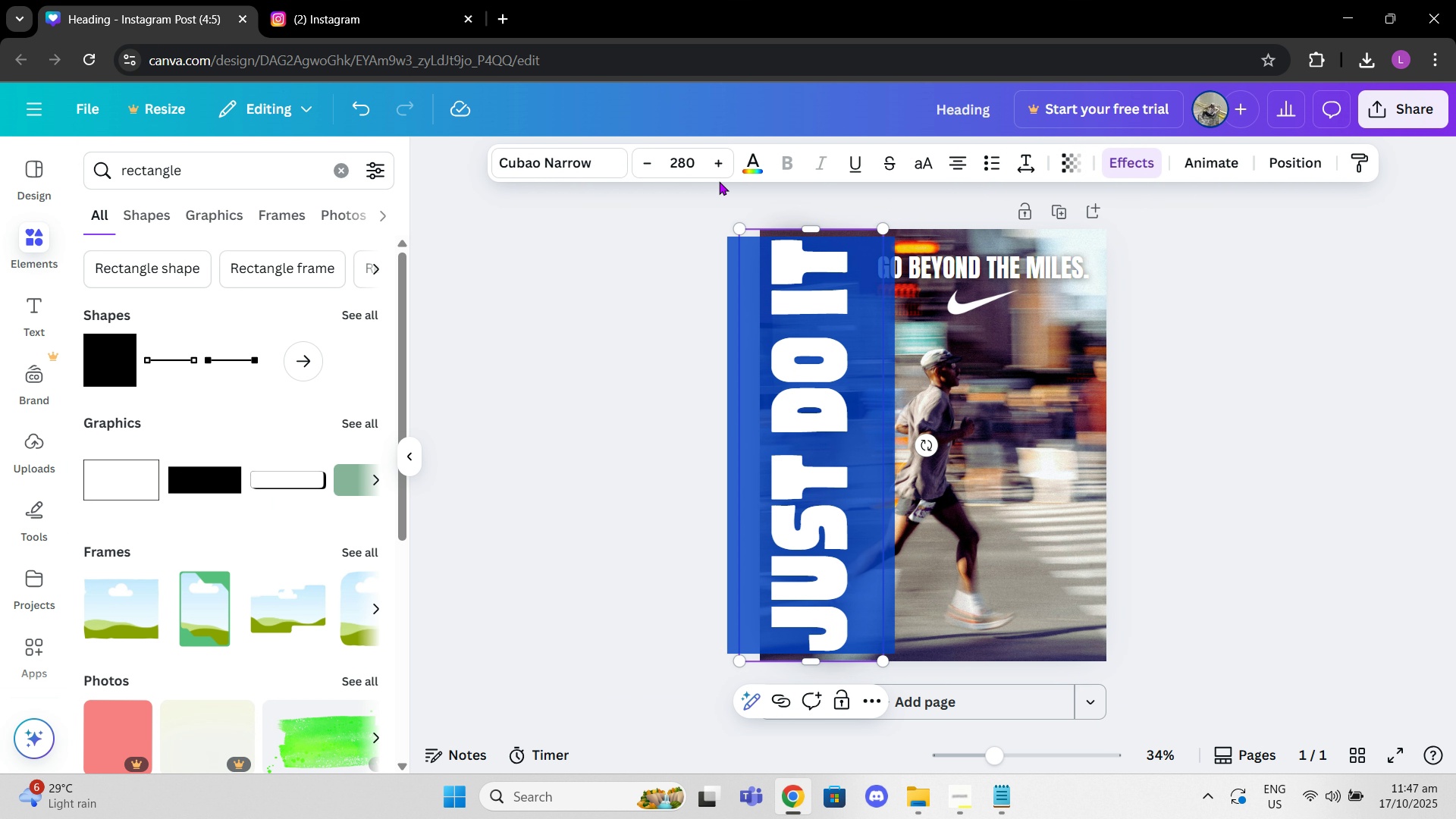 
left_click([749, 162])
 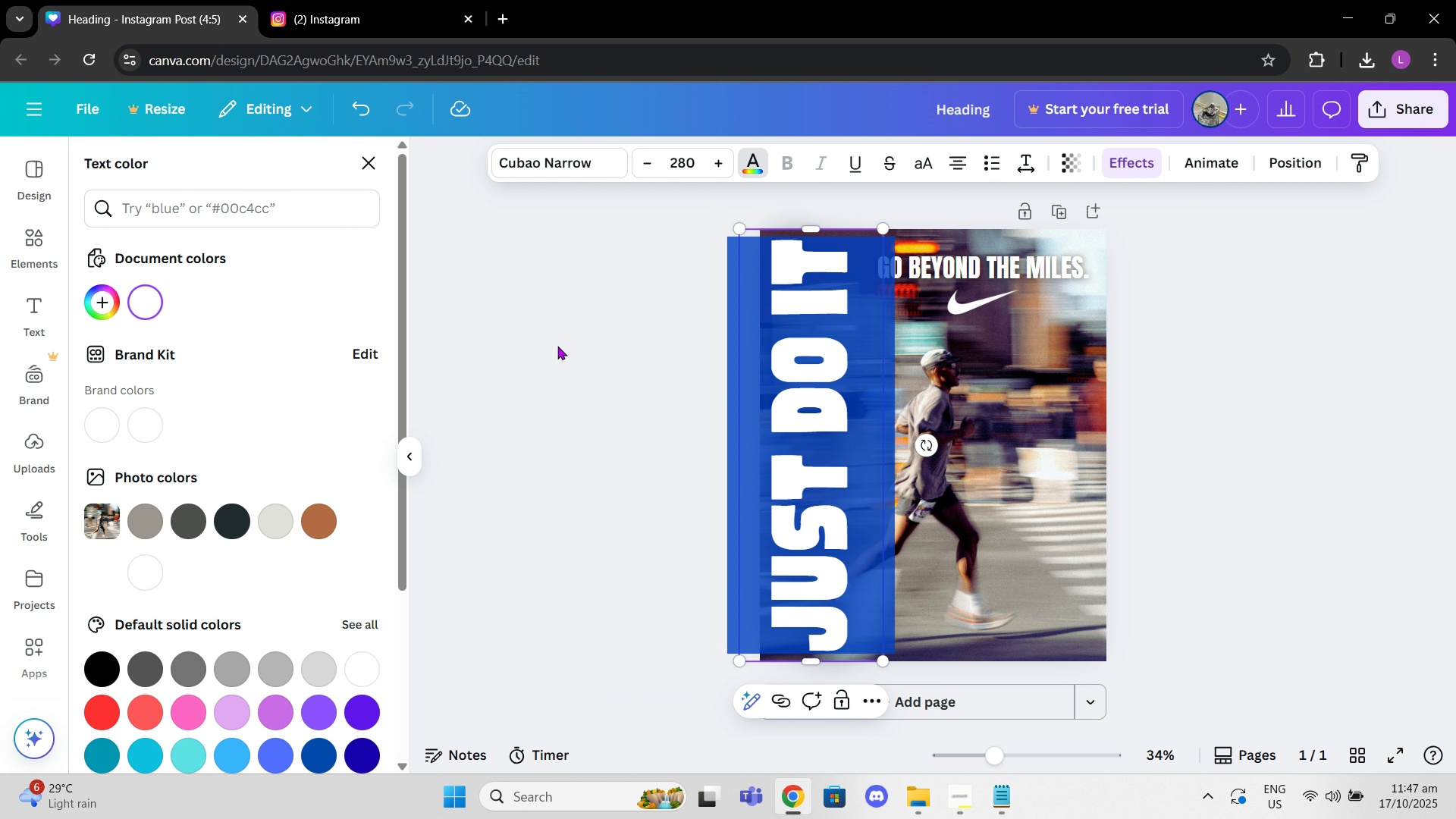 
left_click([557, 346])
 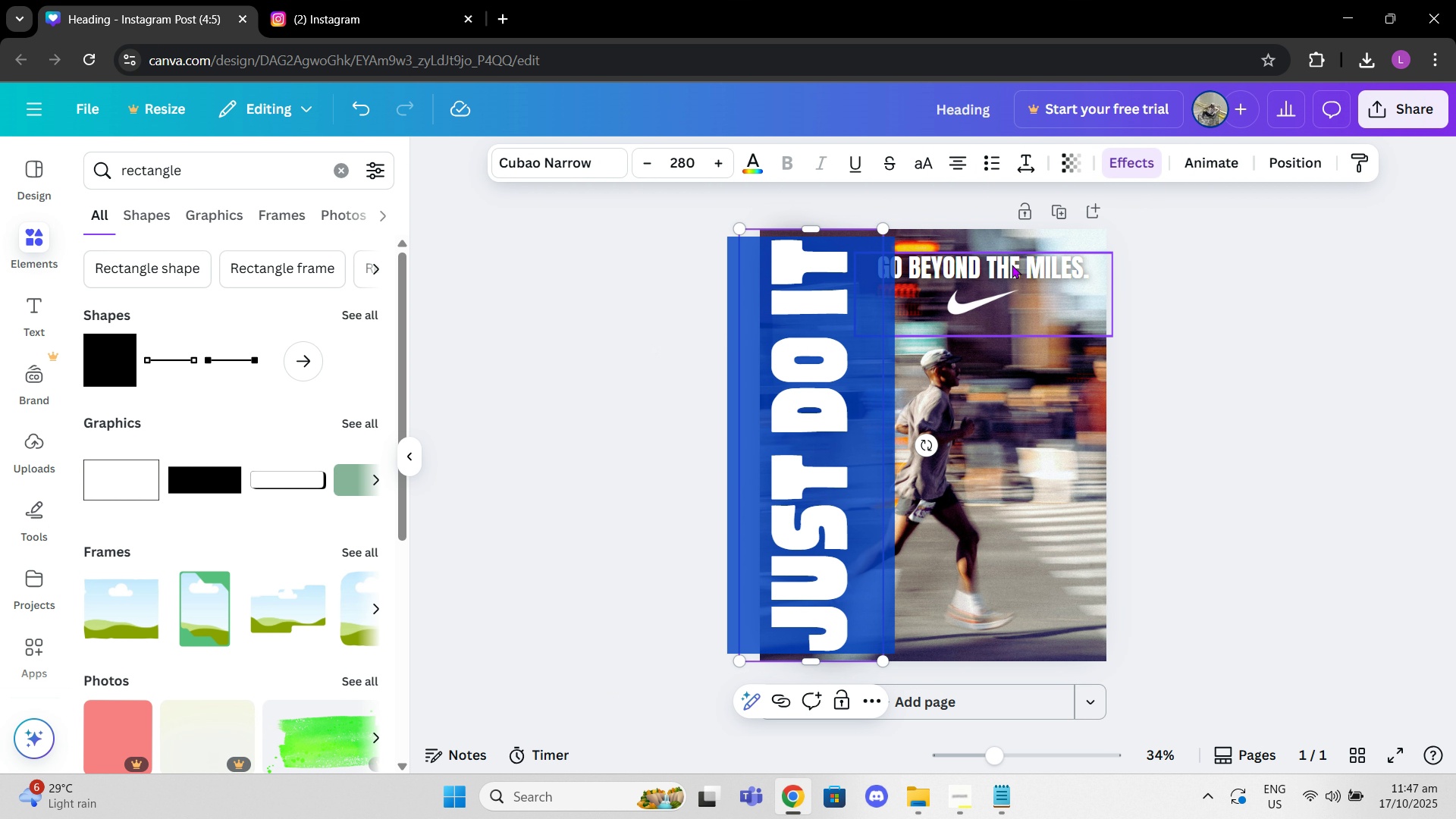 
left_click([1012, 265])
 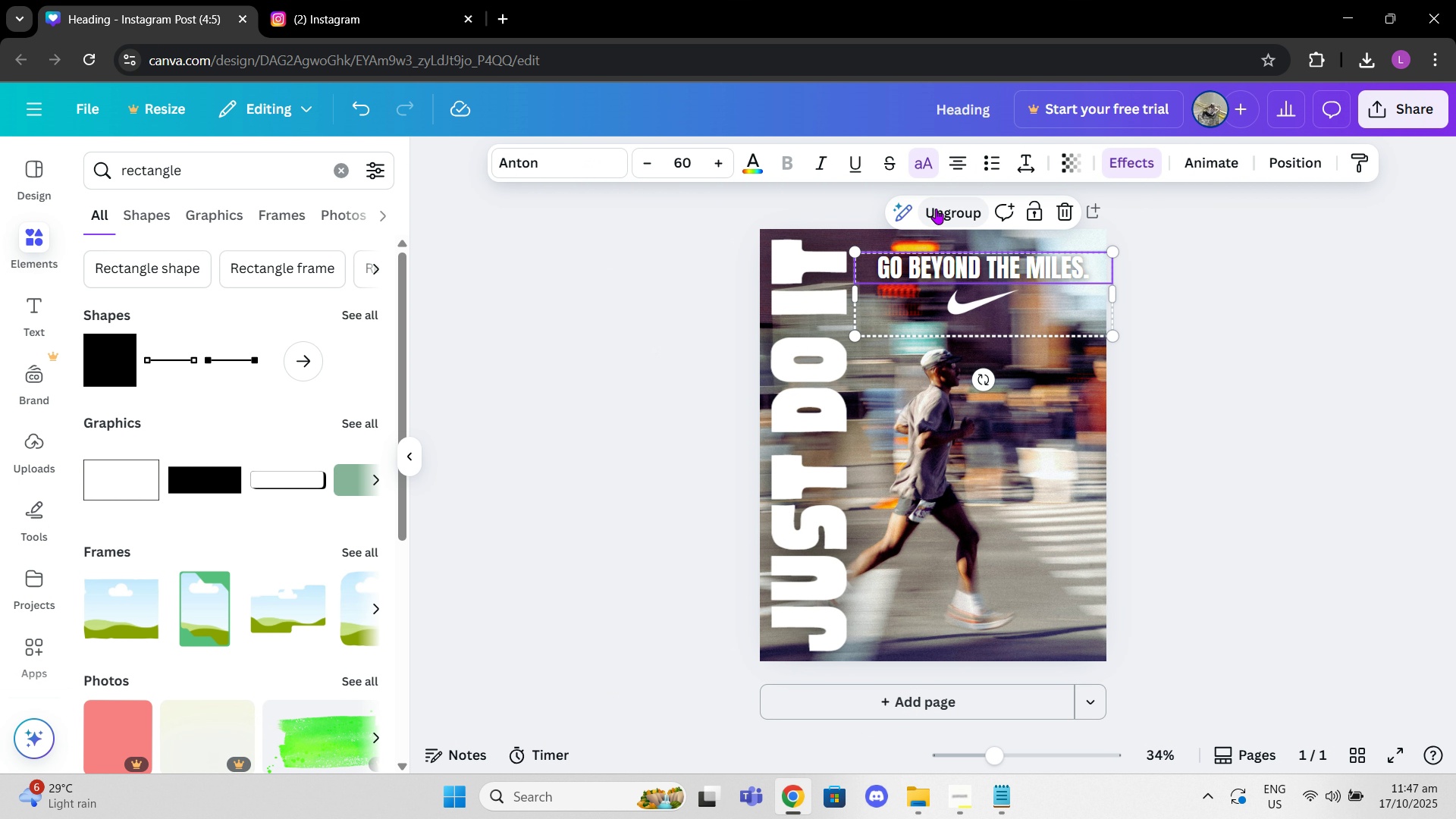 
left_click([949, 215])
 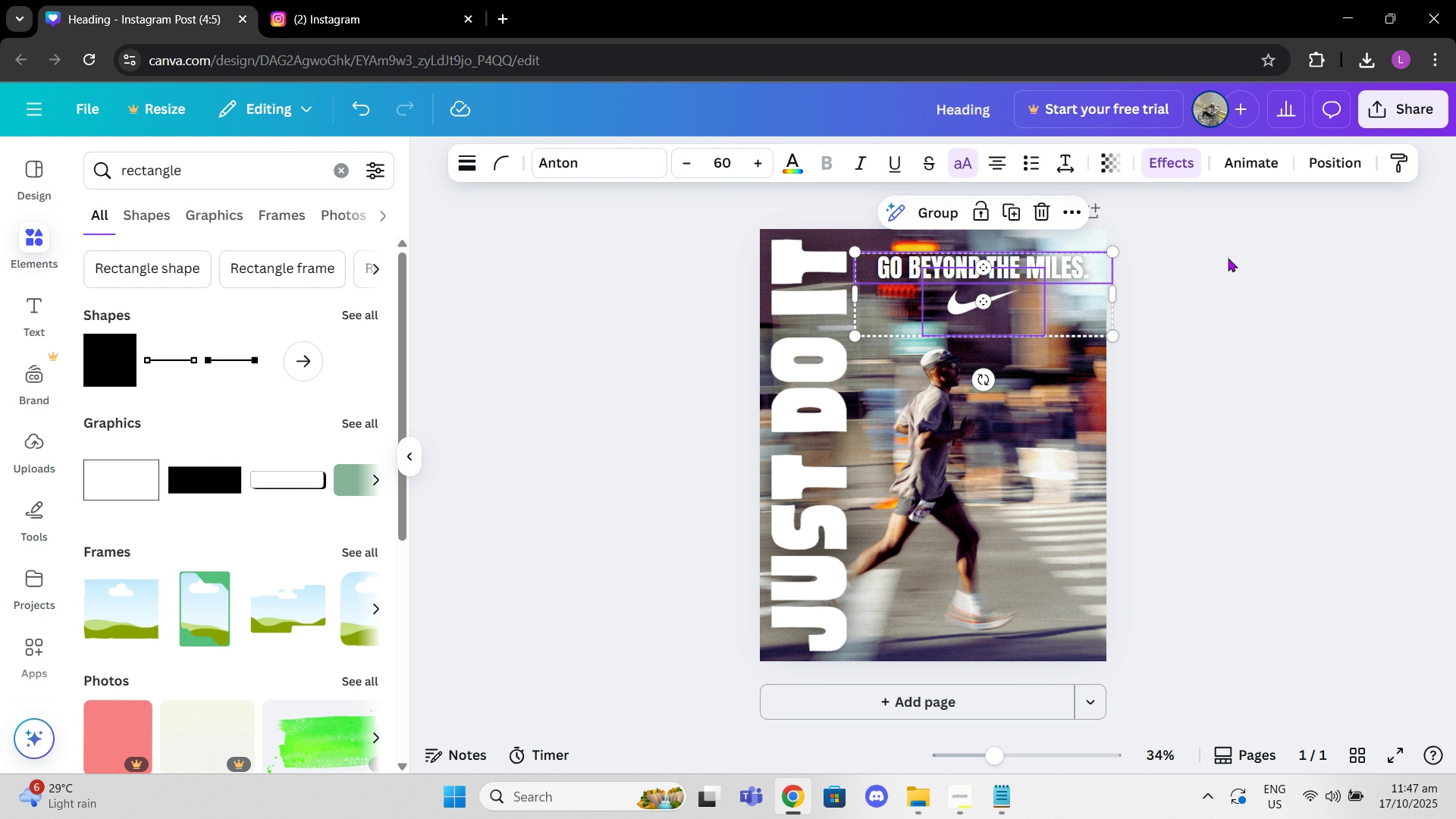 
left_click([1228, 259])
 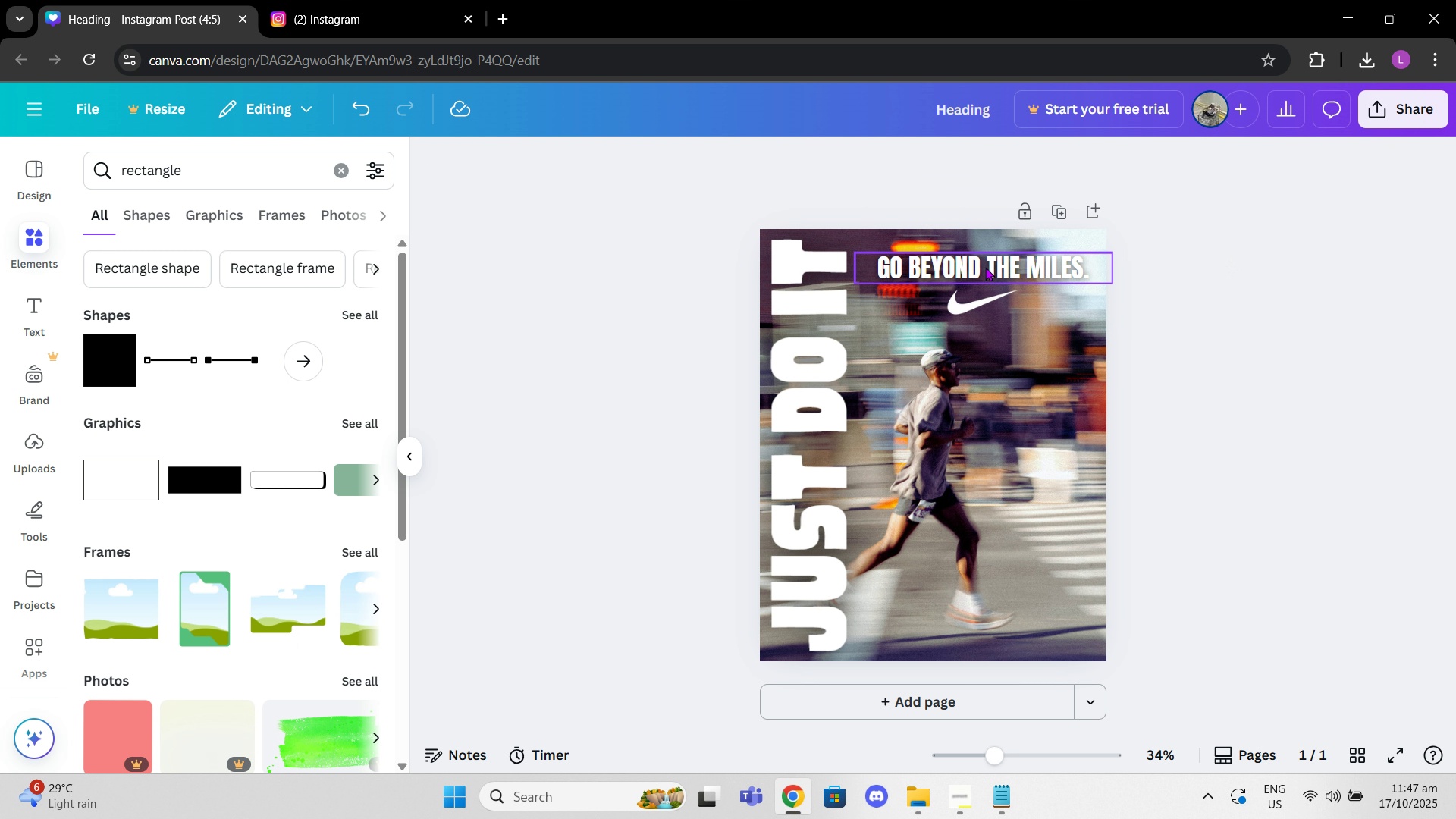 
left_click([985, 267])
 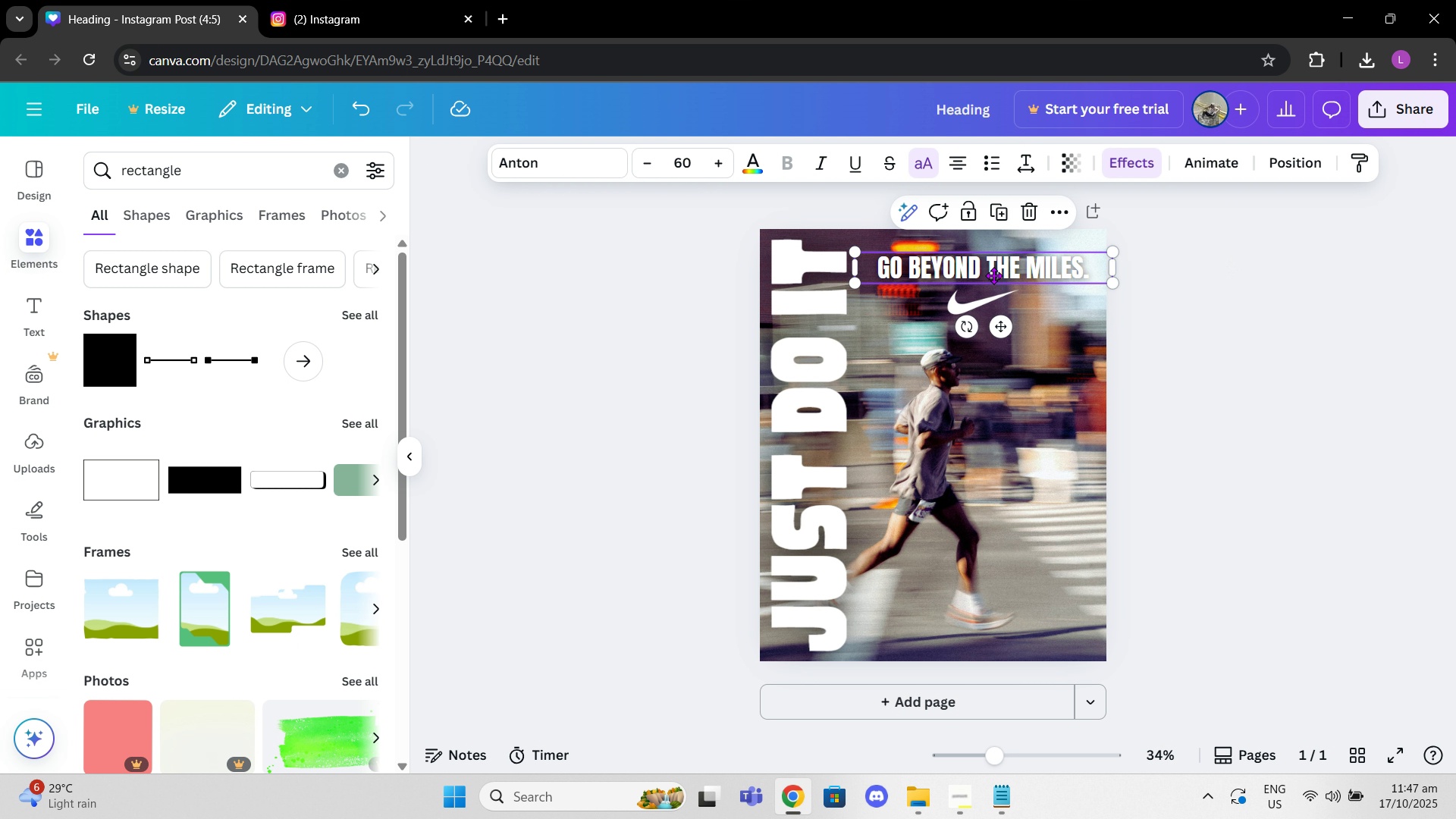 
mouse_move([962, 297])
 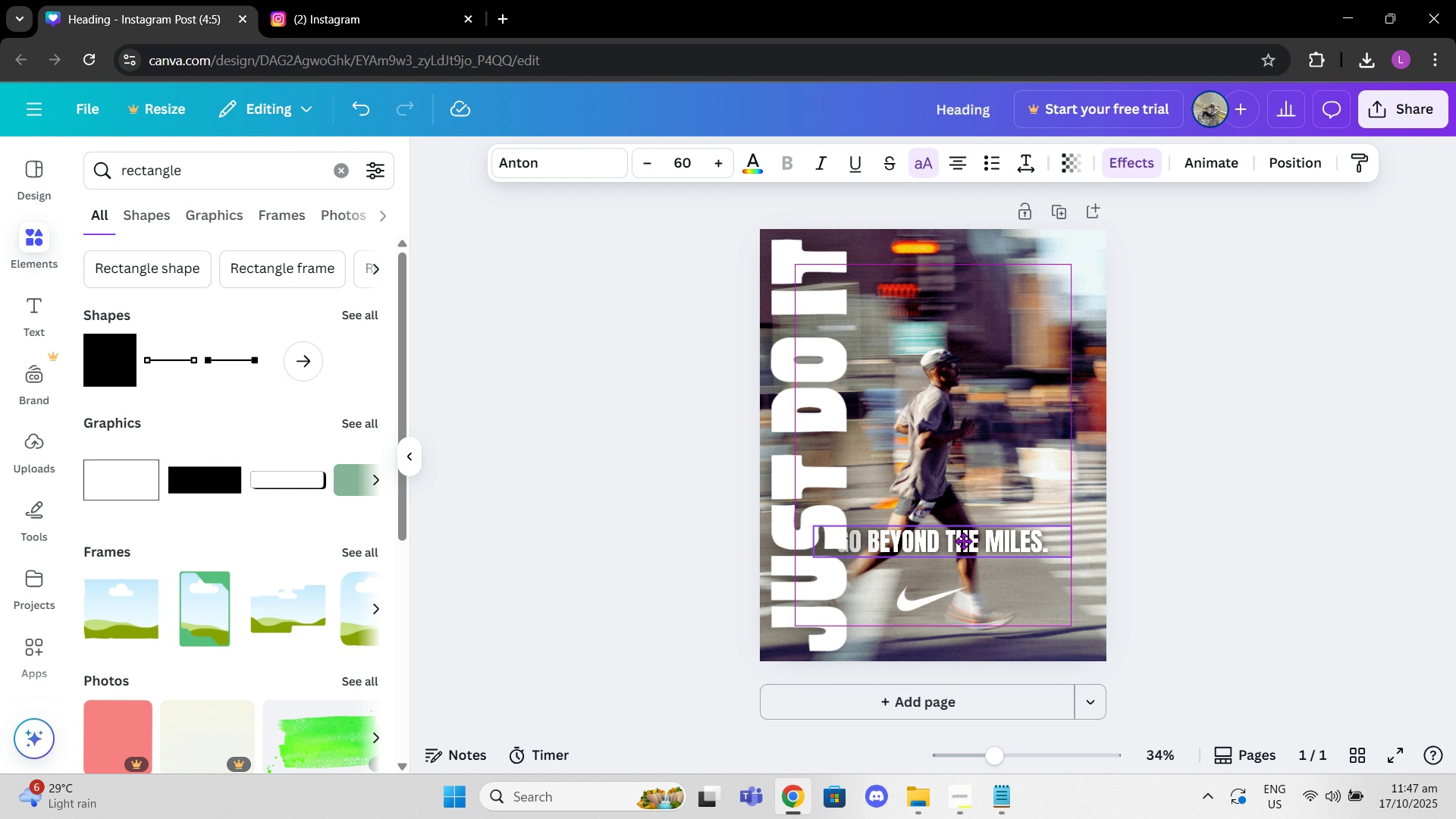 
wait(5.99)
 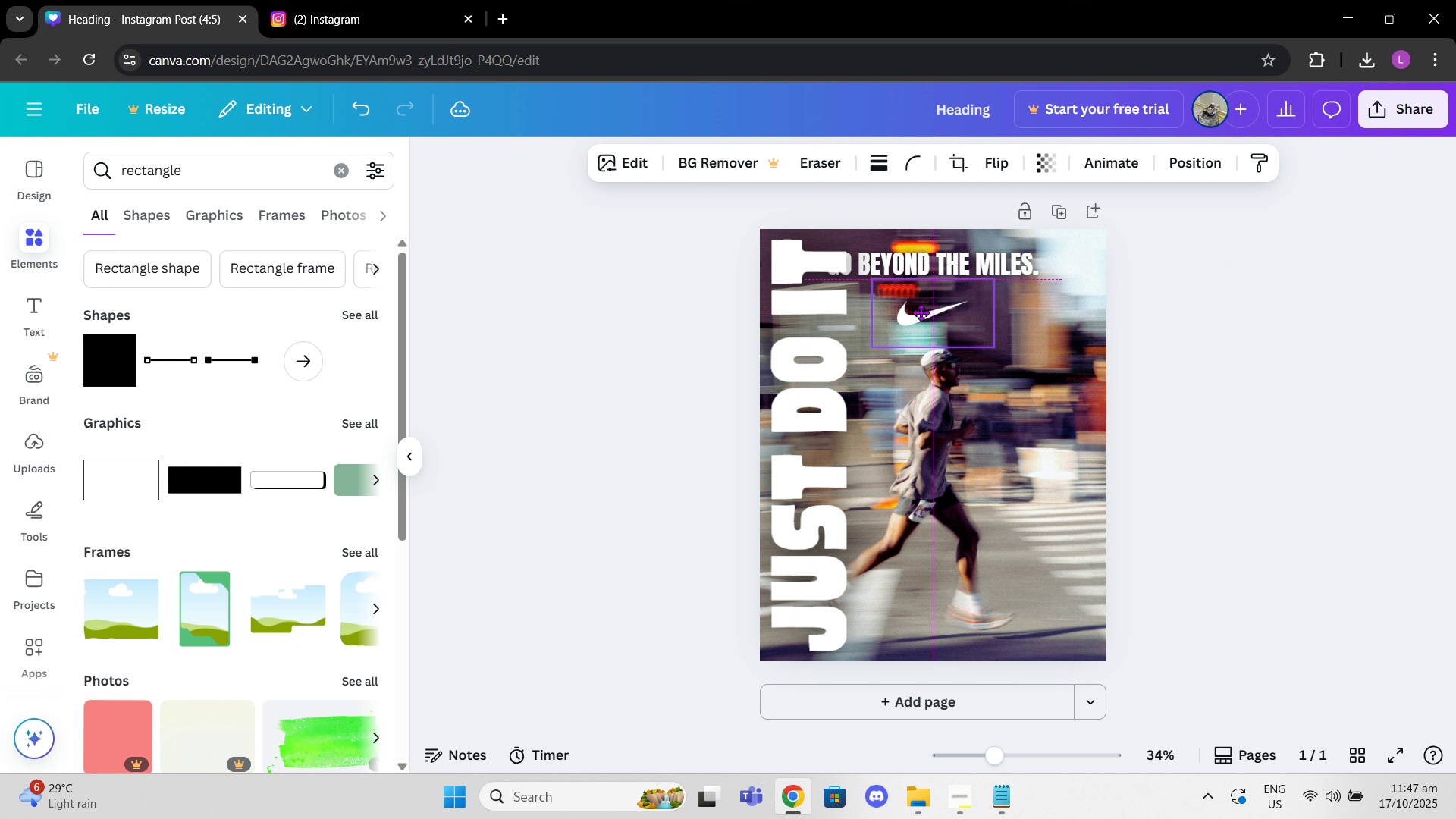 
mouse_move([947, 556])
 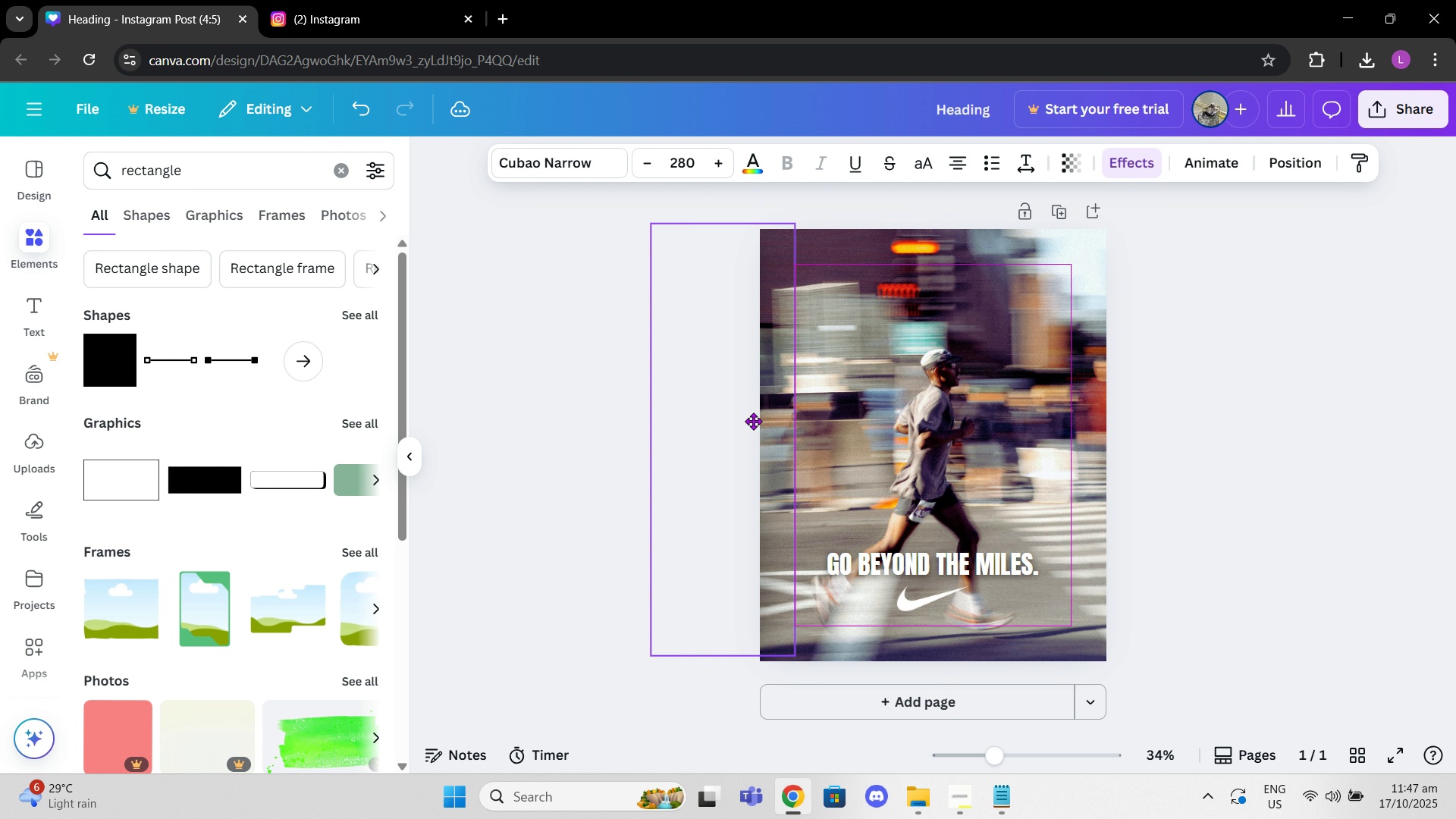 
wait(5.63)
 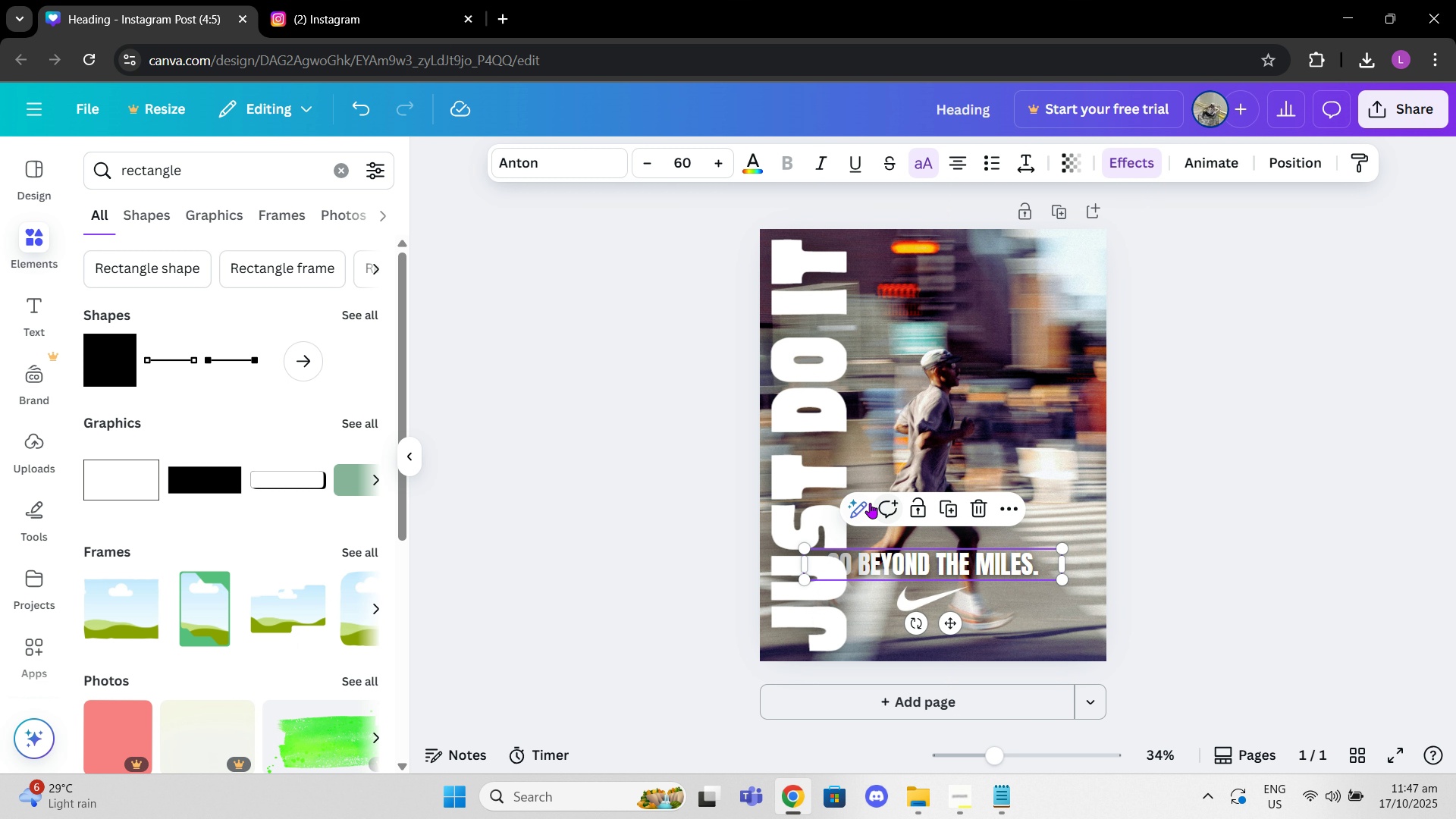 
mouse_move([947, 538])
 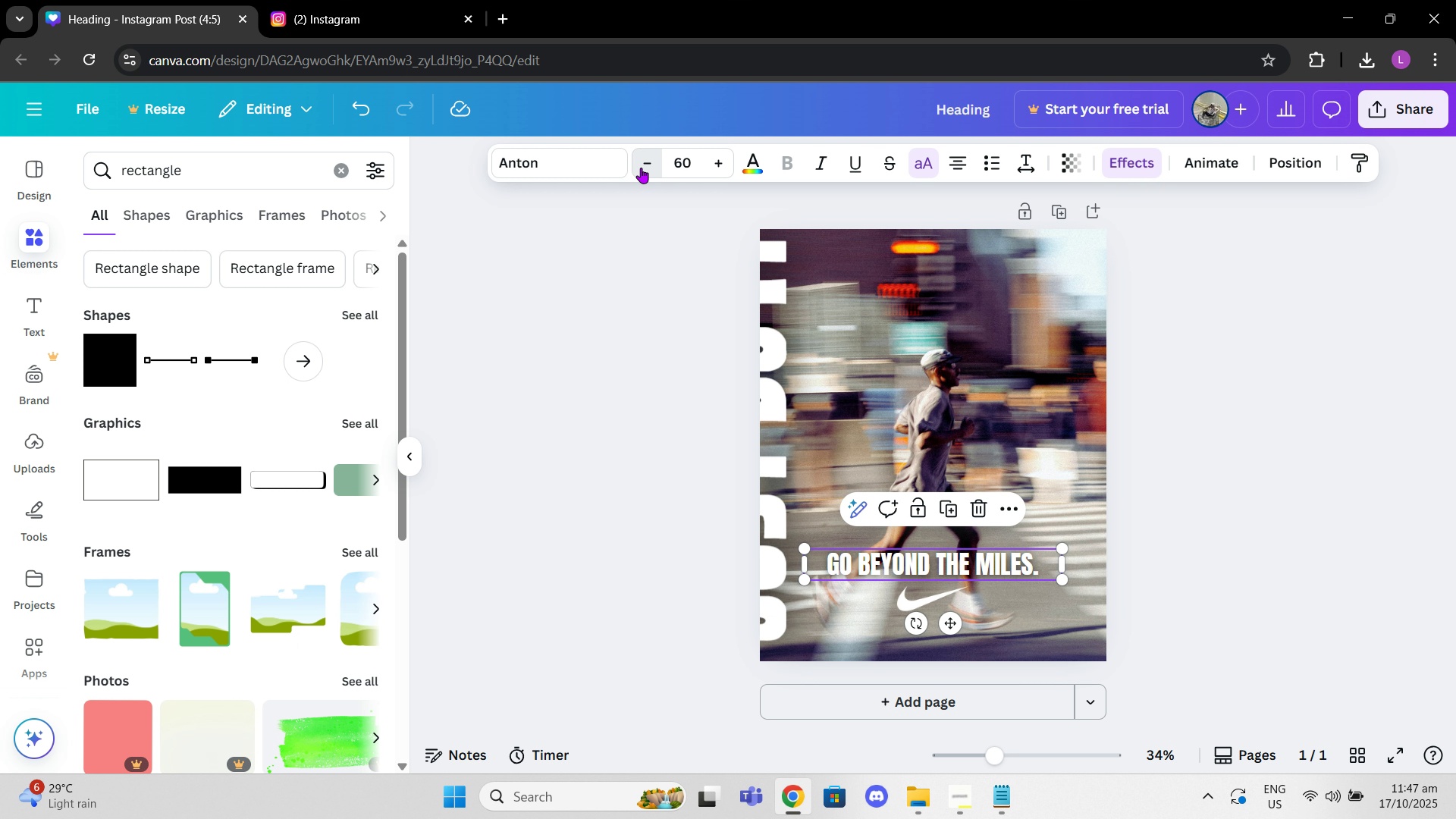 
double_click([641, 168])
 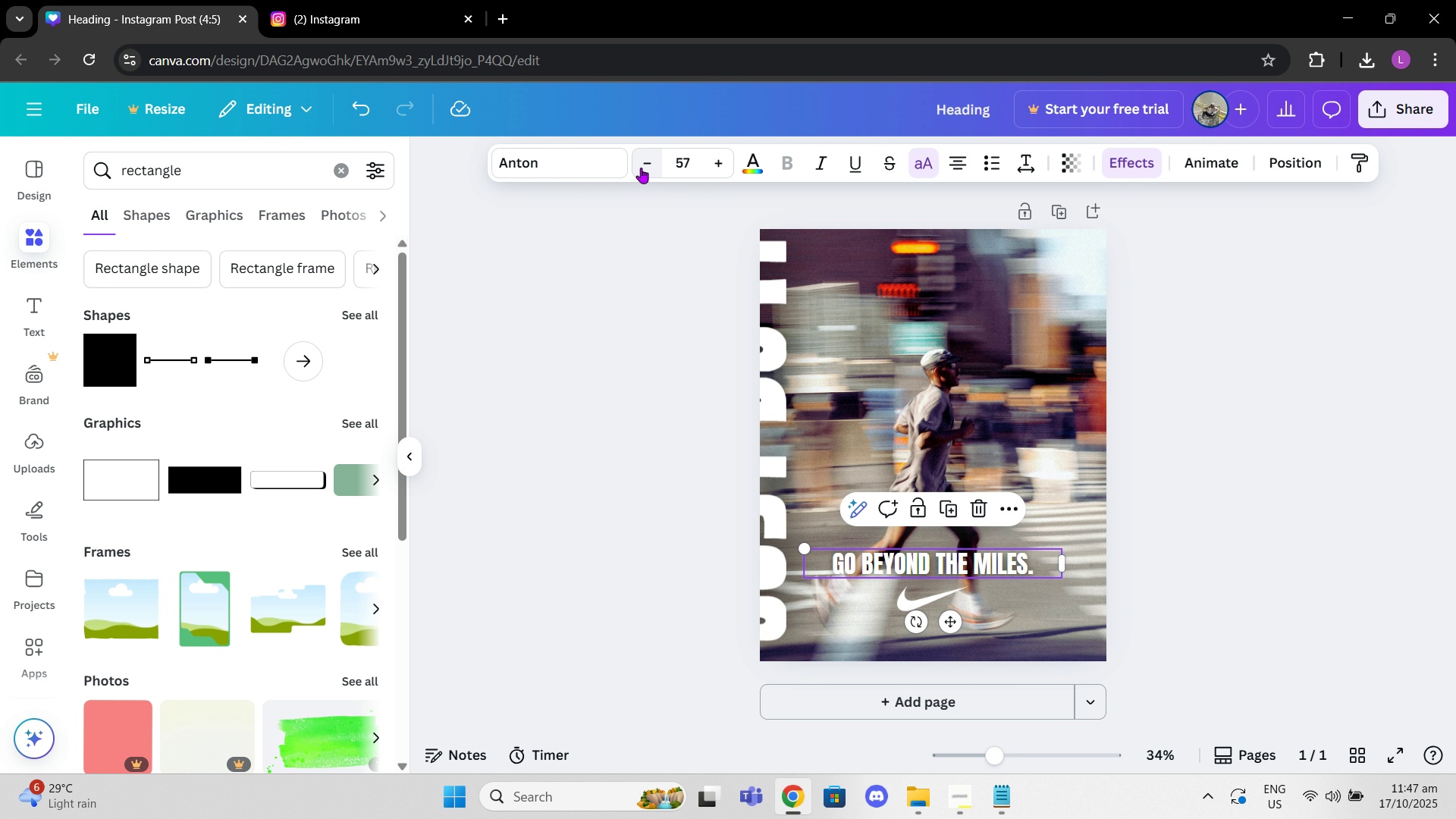 
triple_click([641, 168])
 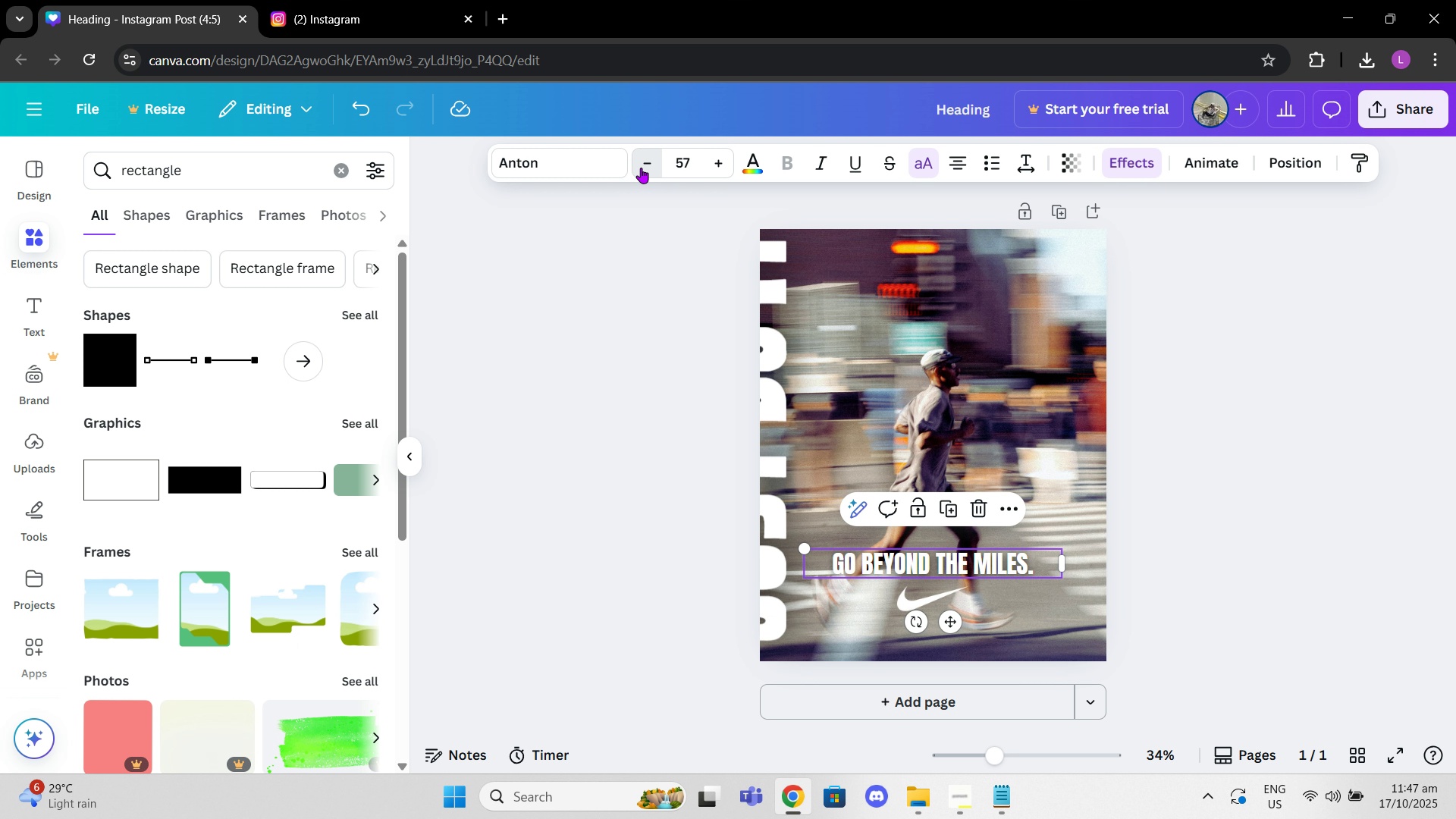 
triple_click([641, 168])
 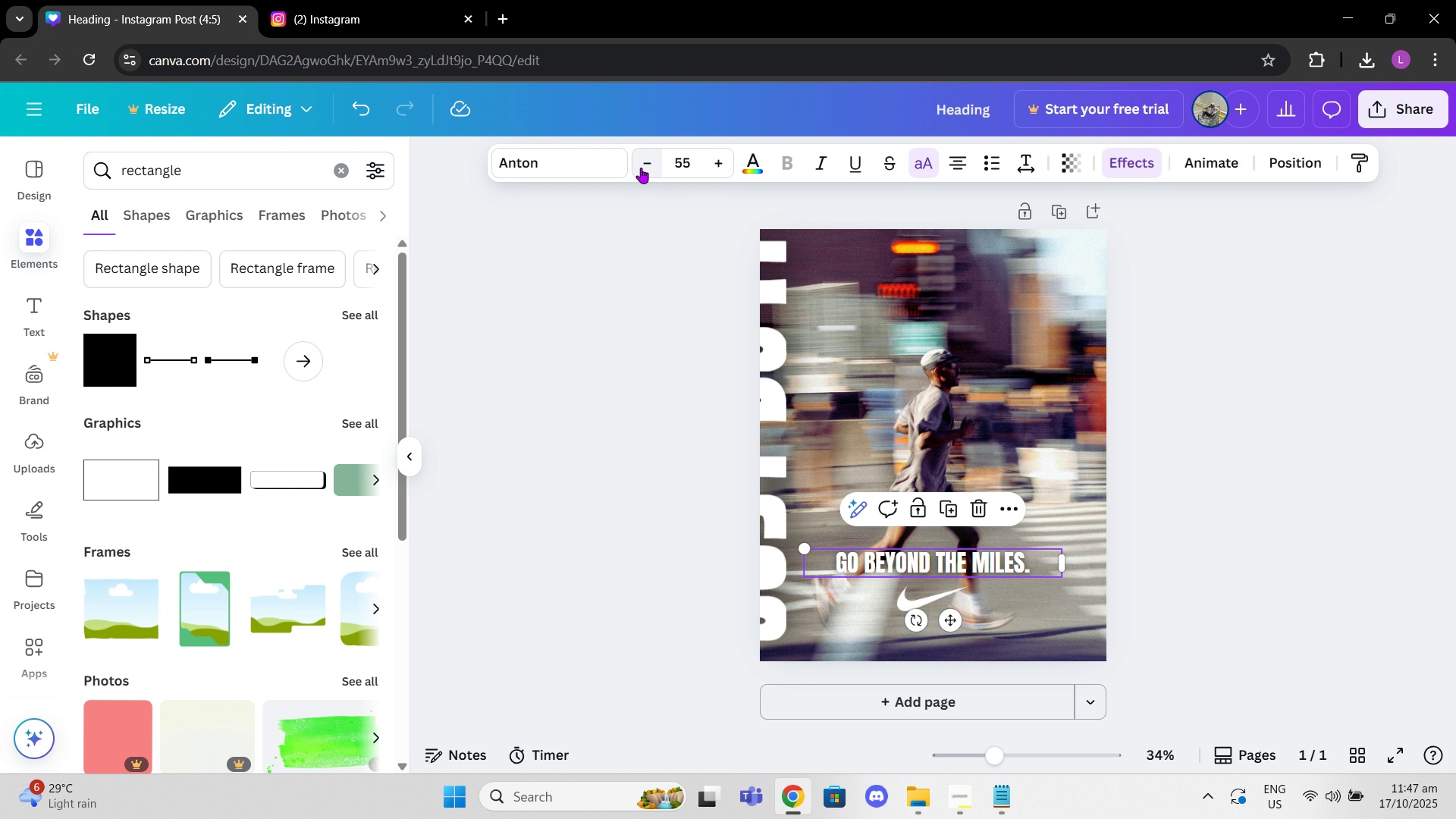 
triple_click([641, 168])
 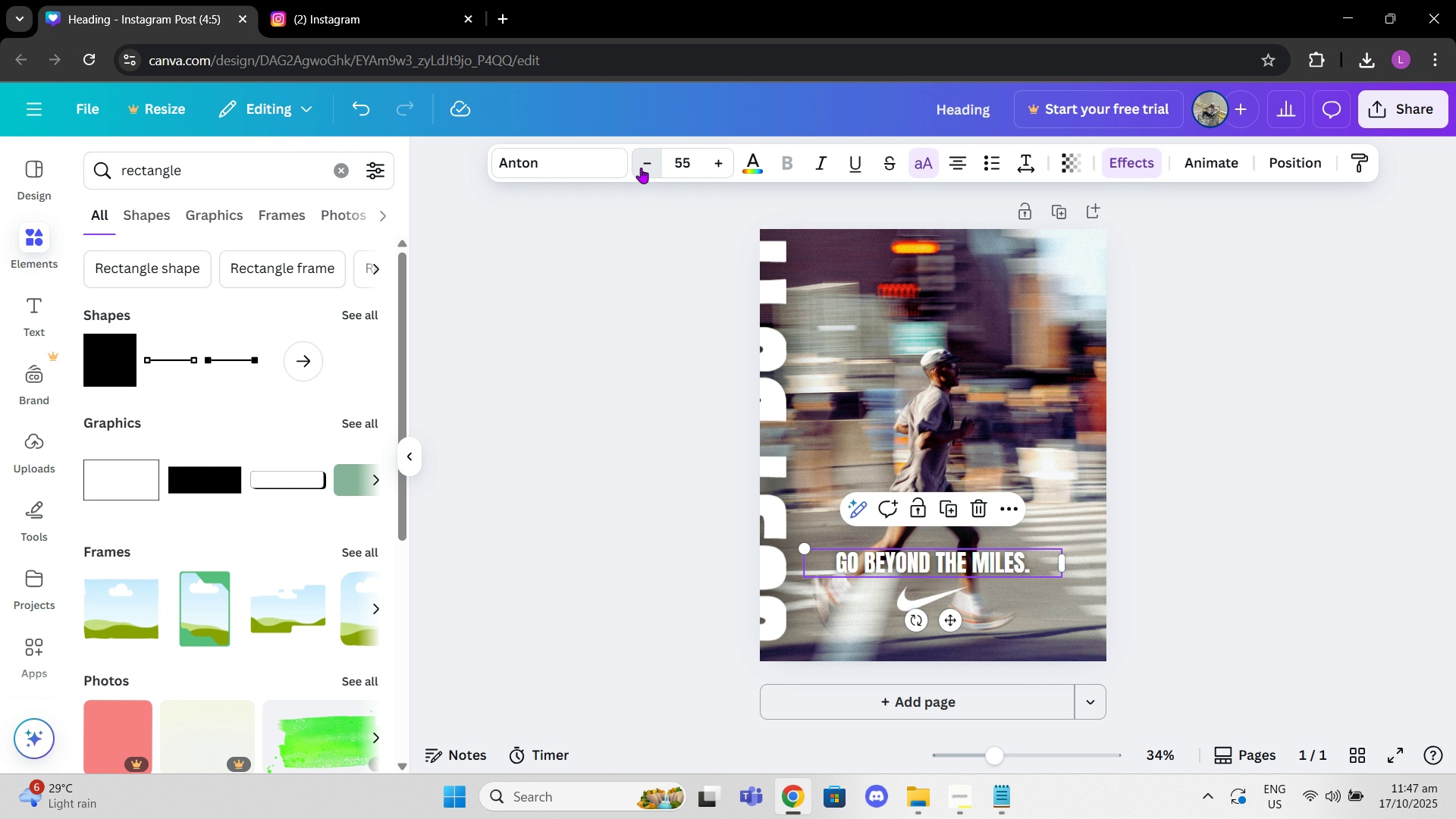 
triple_click([641, 168])
 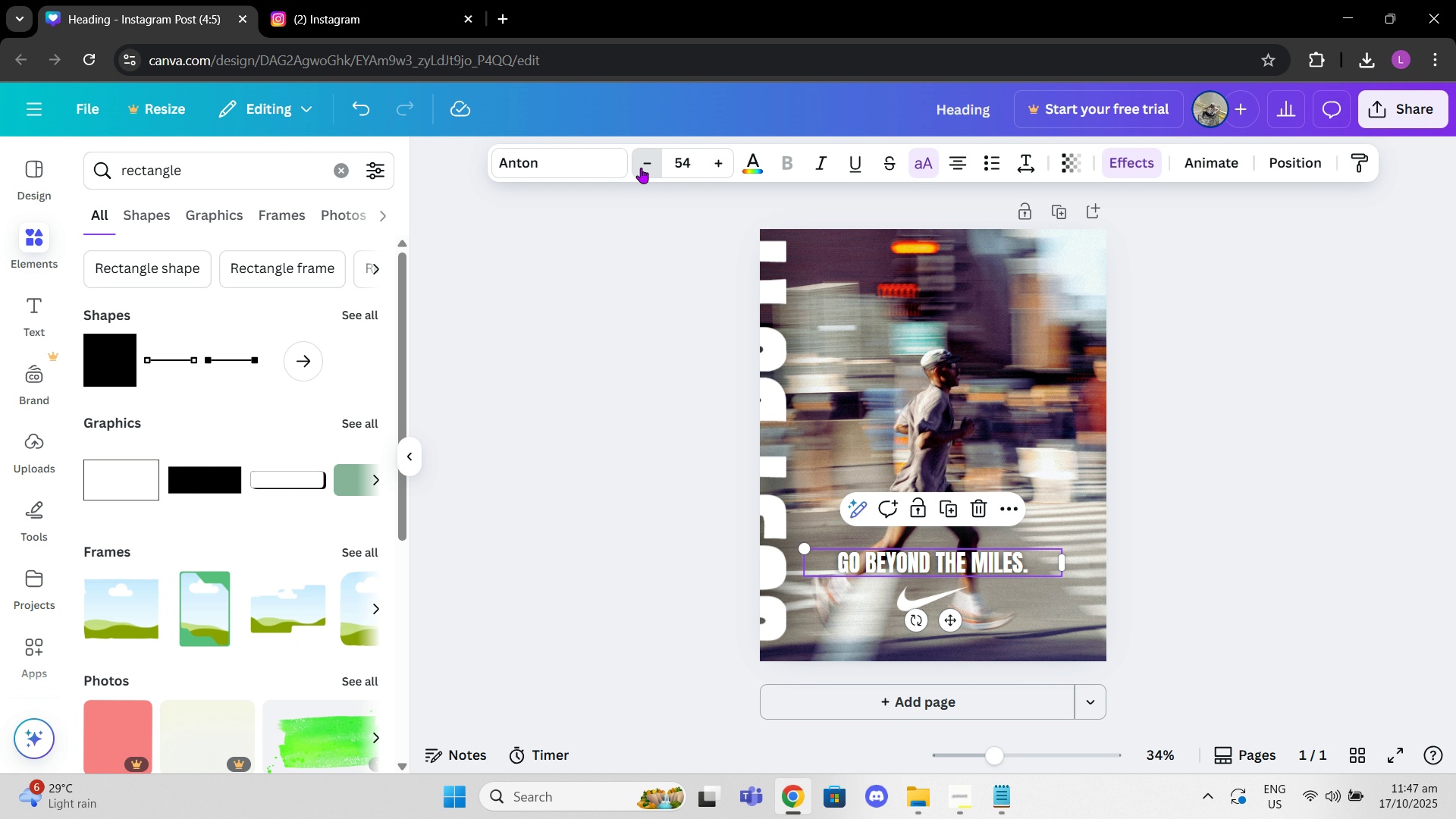 
triple_click([641, 168])
 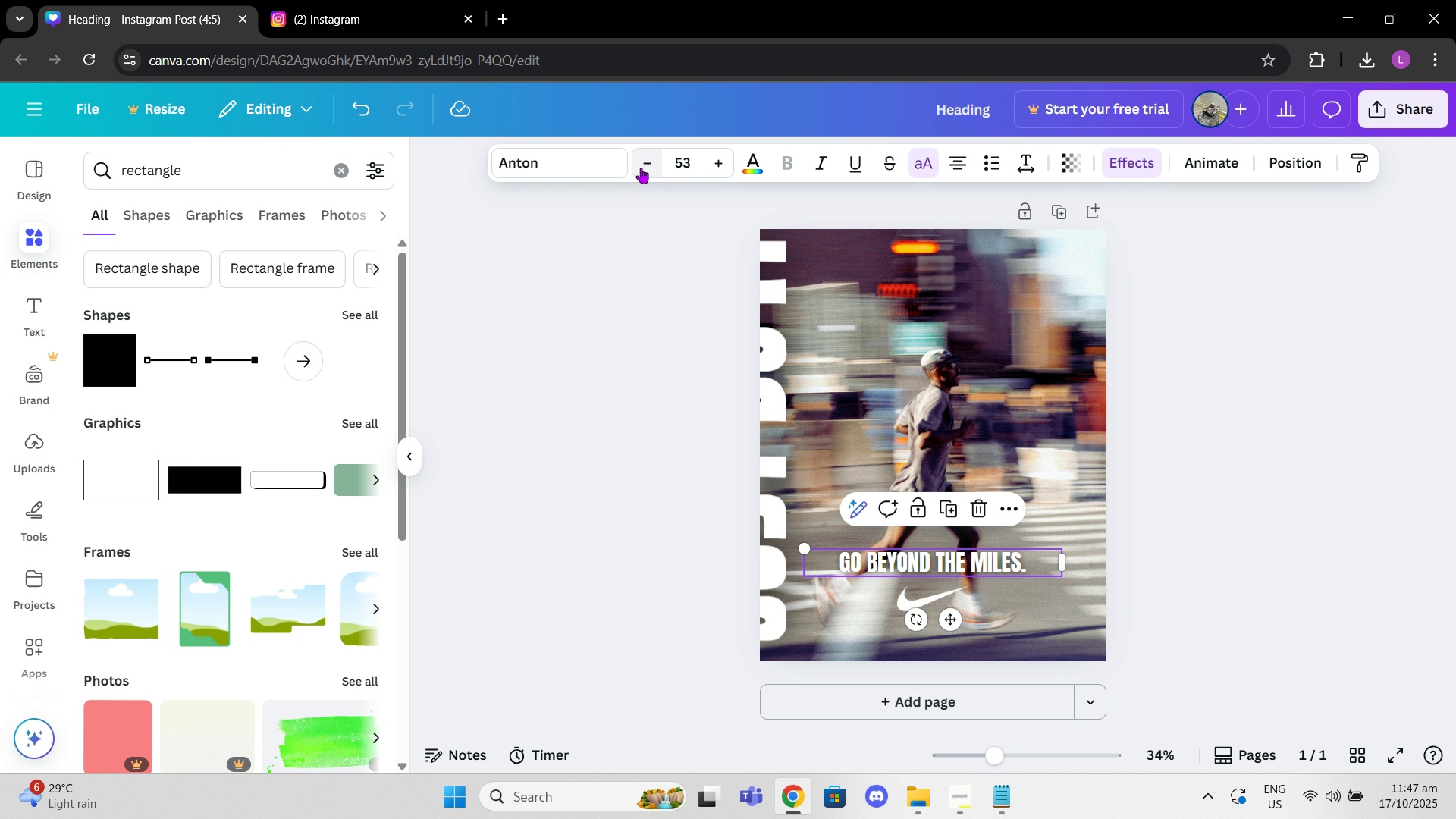 
triple_click([641, 168])
 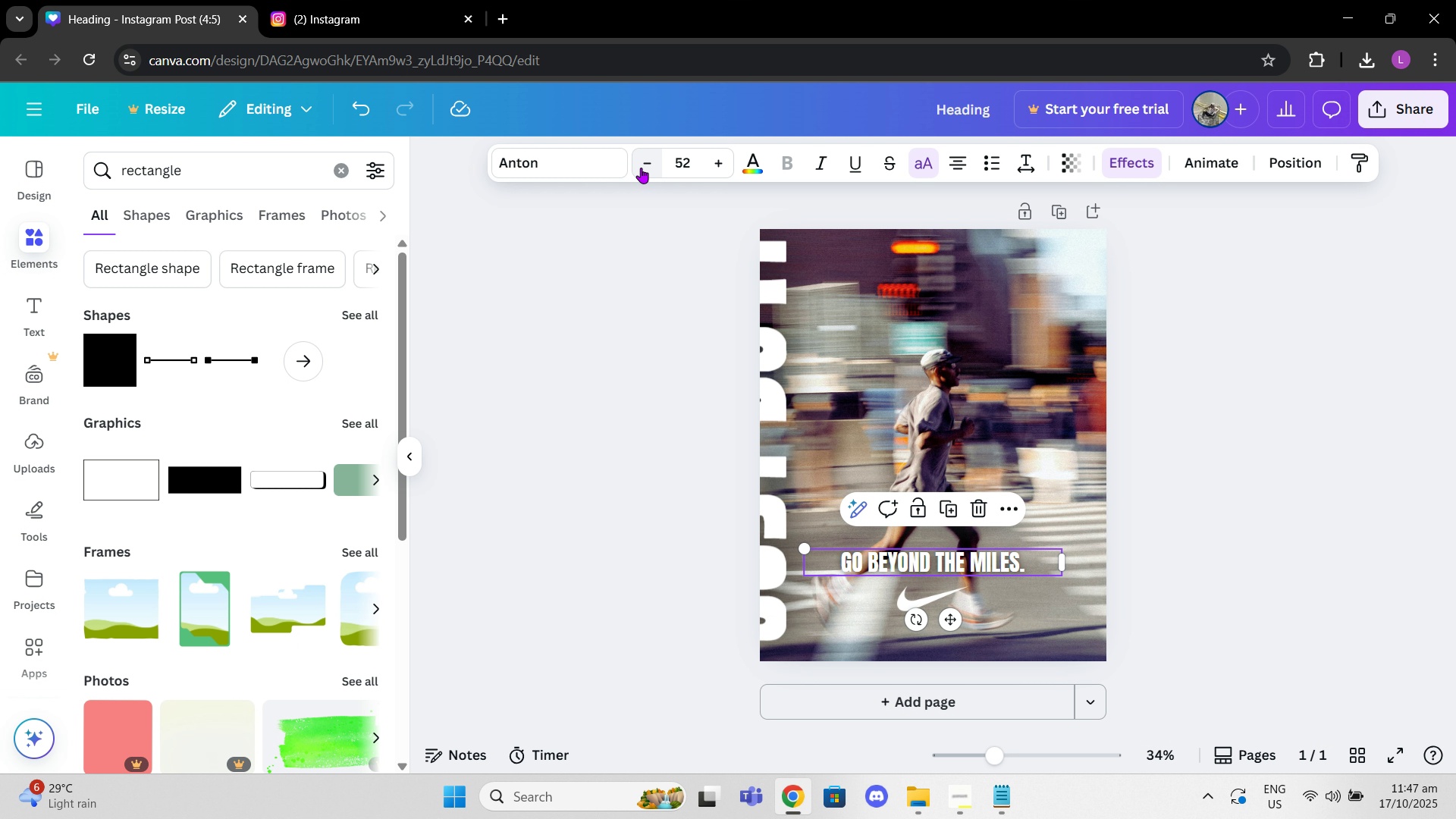 
triple_click([641, 168])
 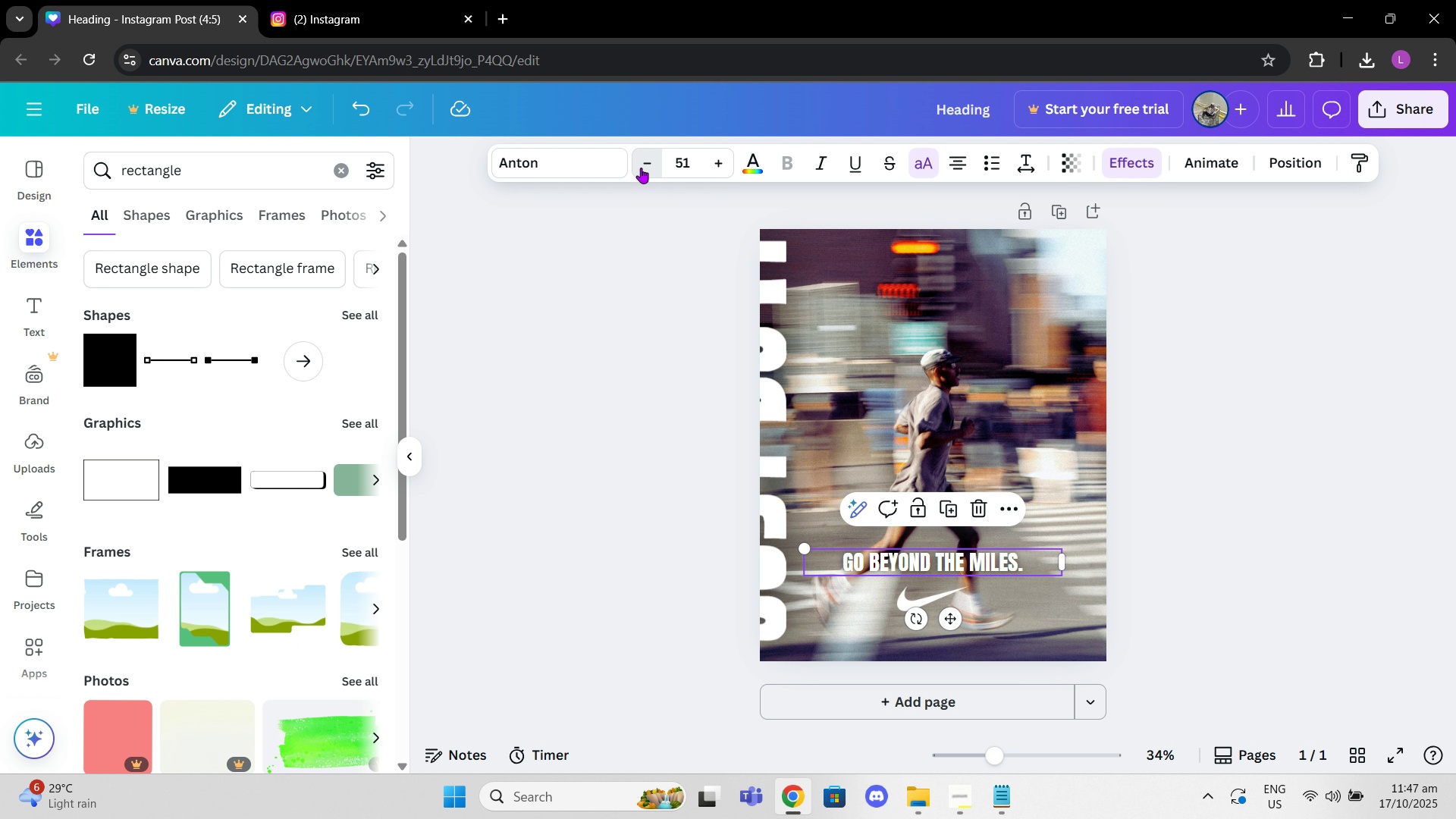 
triple_click([641, 168])
 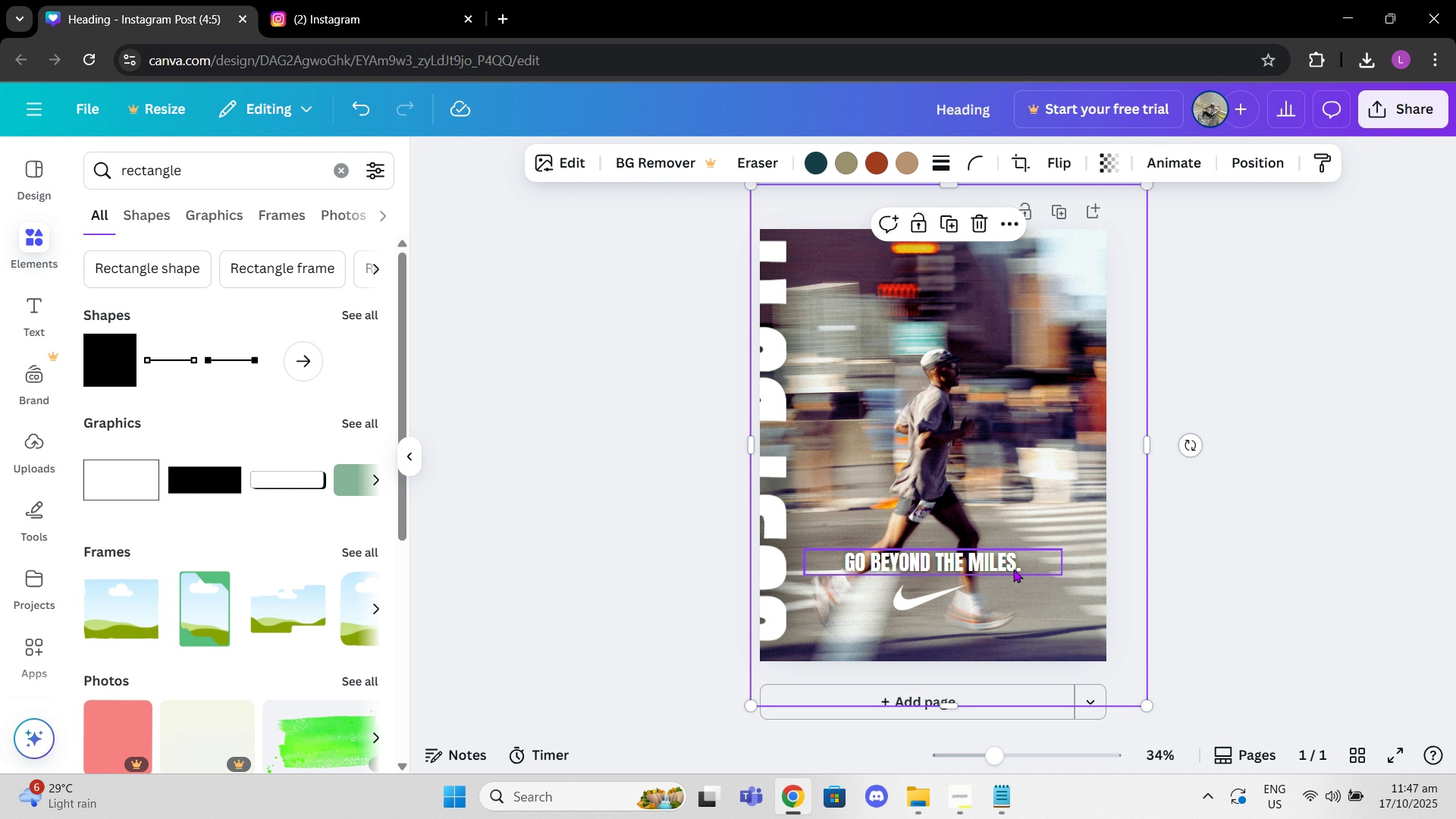 
wait(9.63)
 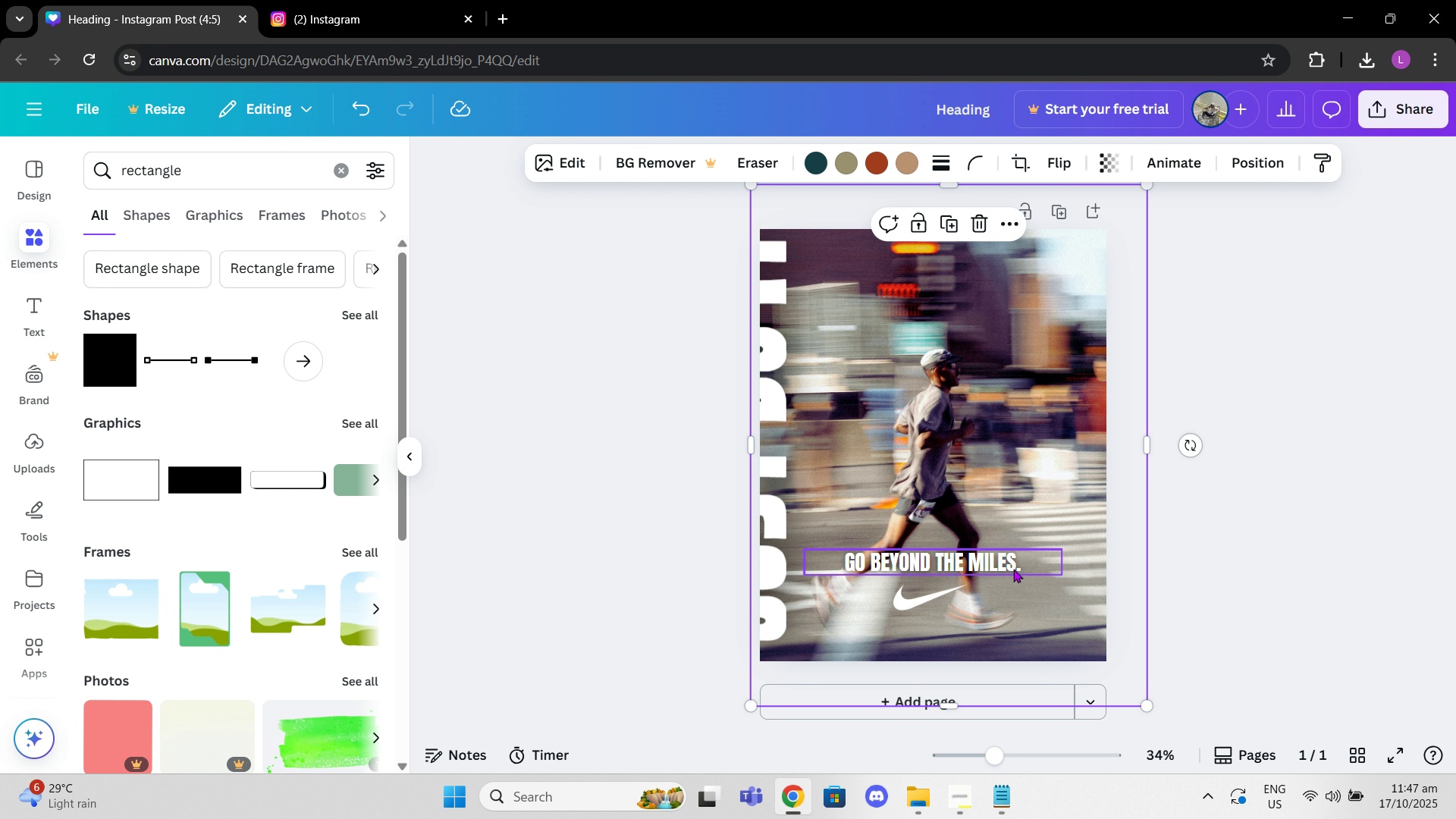 
left_click([920, 595])
 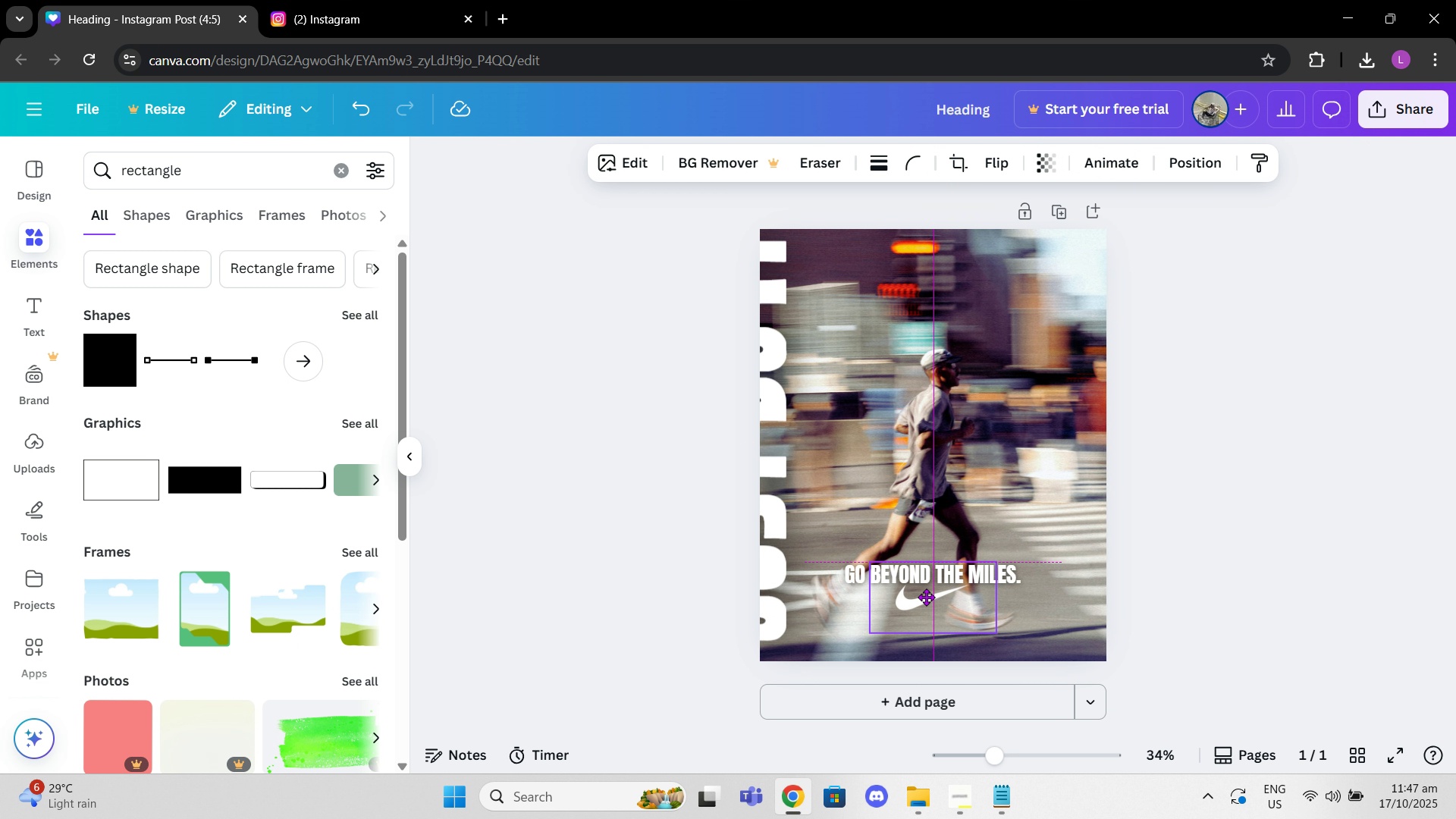 
mouse_move([943, 600])
 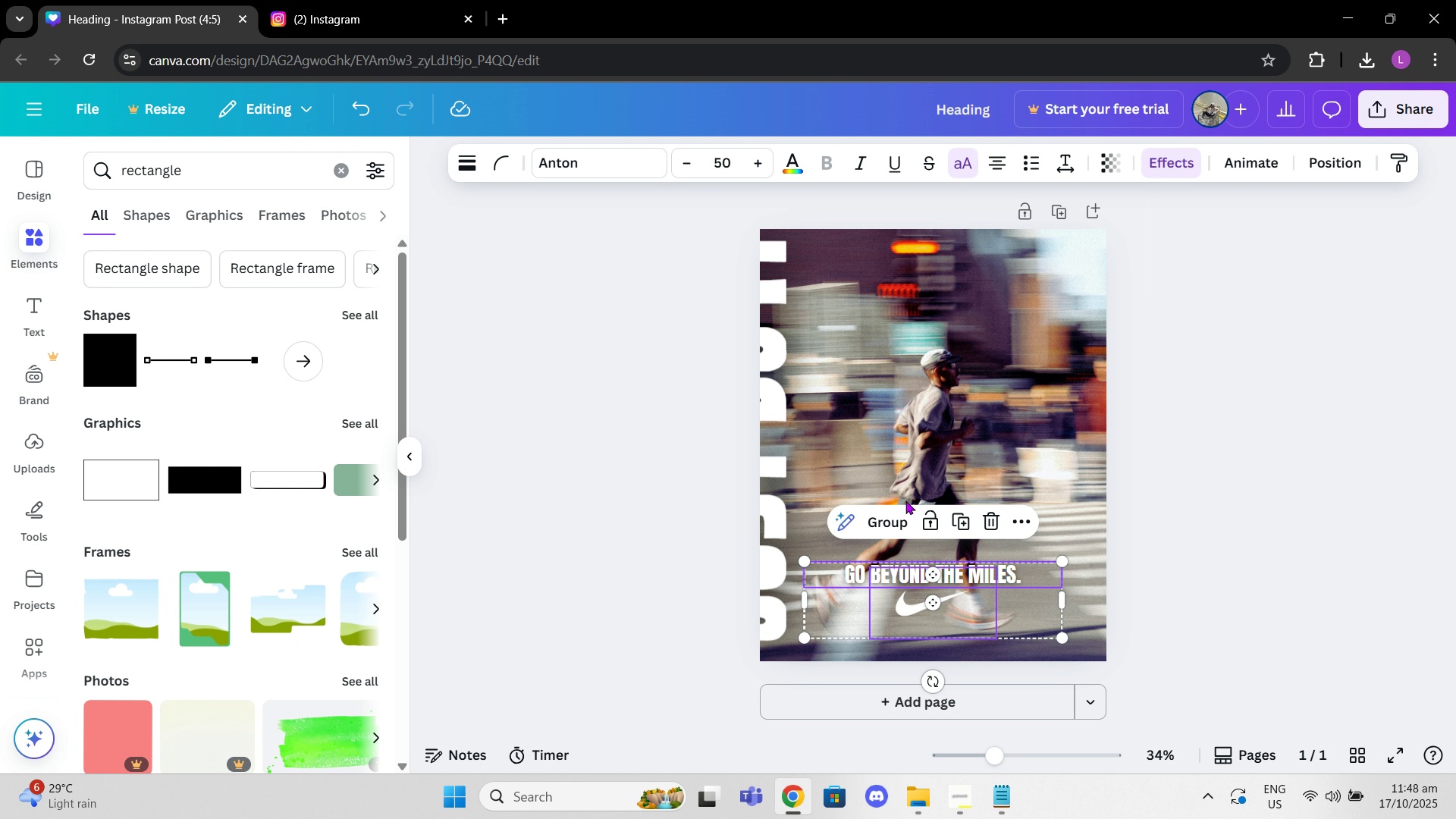 
left_click([877, 517])
 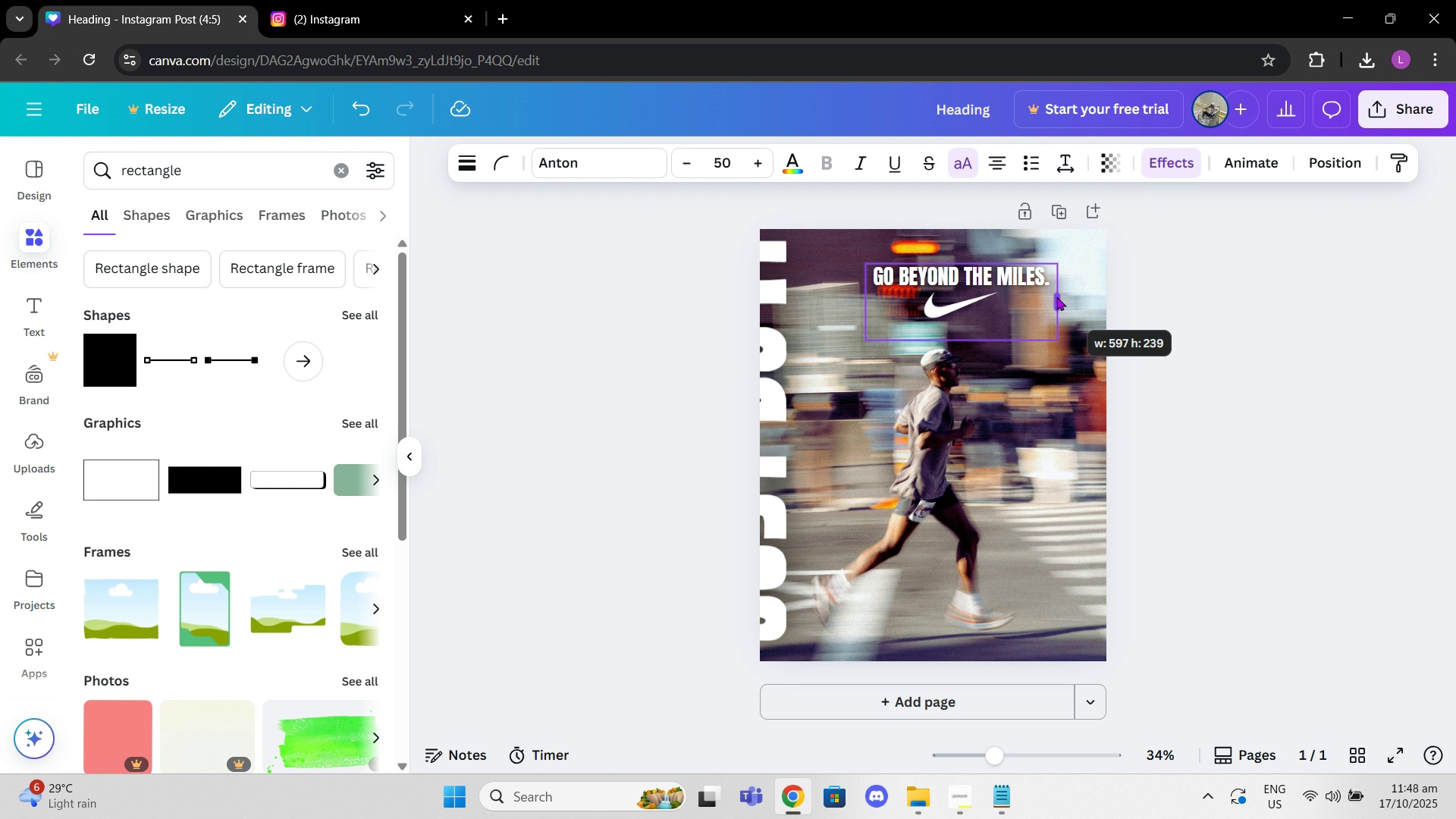 
wait(6.58)
 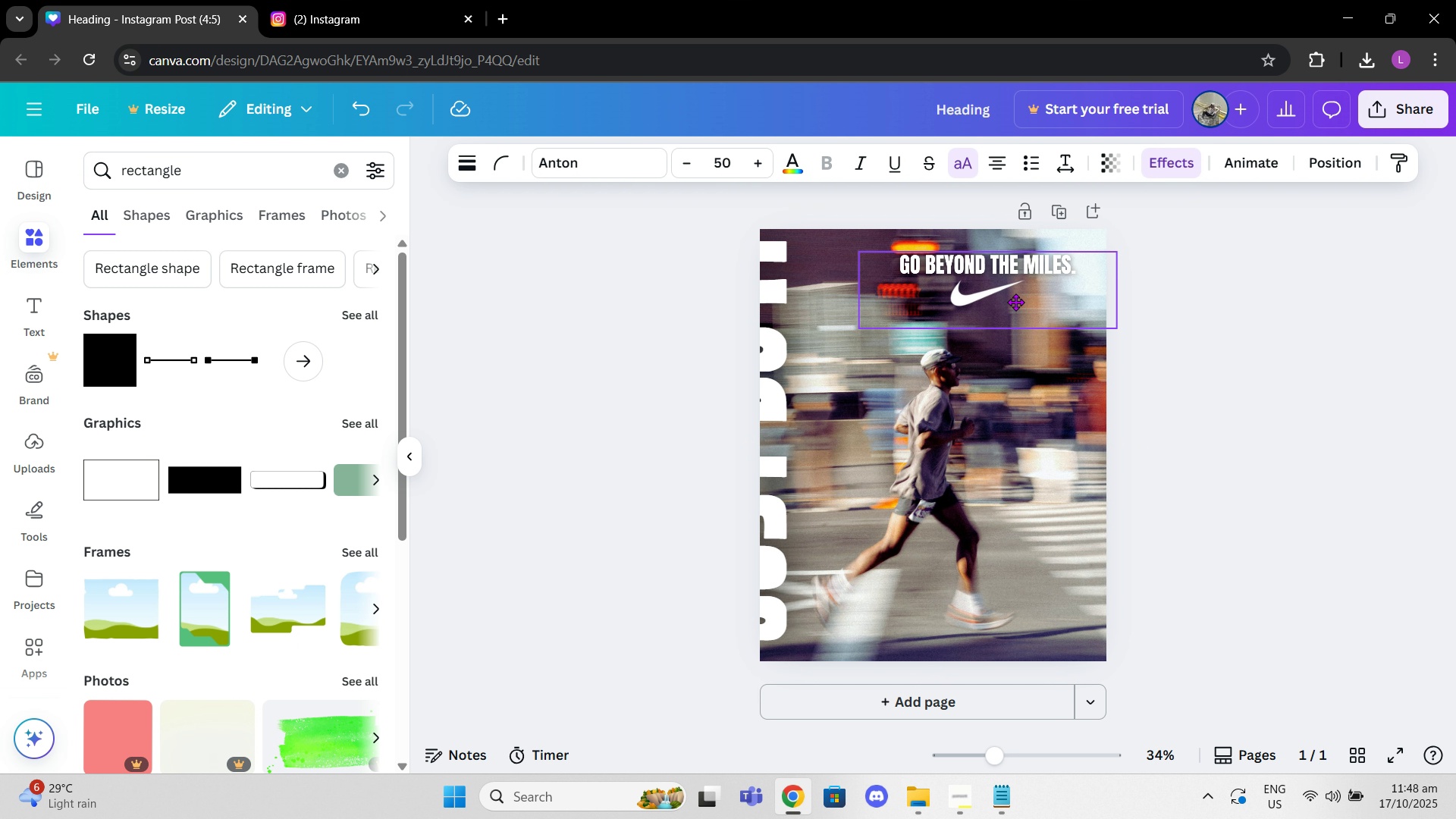 
left_click([1160, 301])
 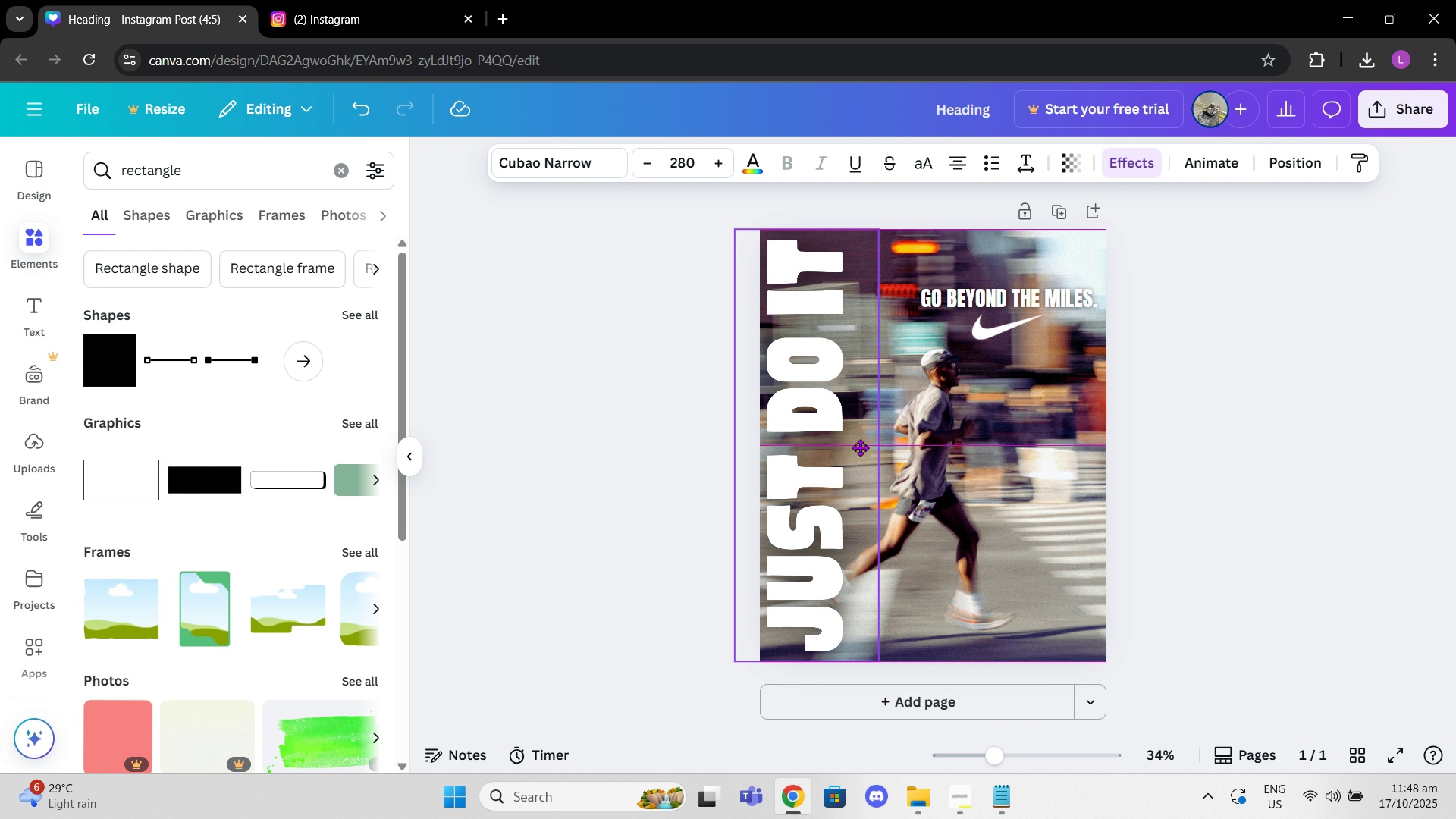 
wait(16.05)
 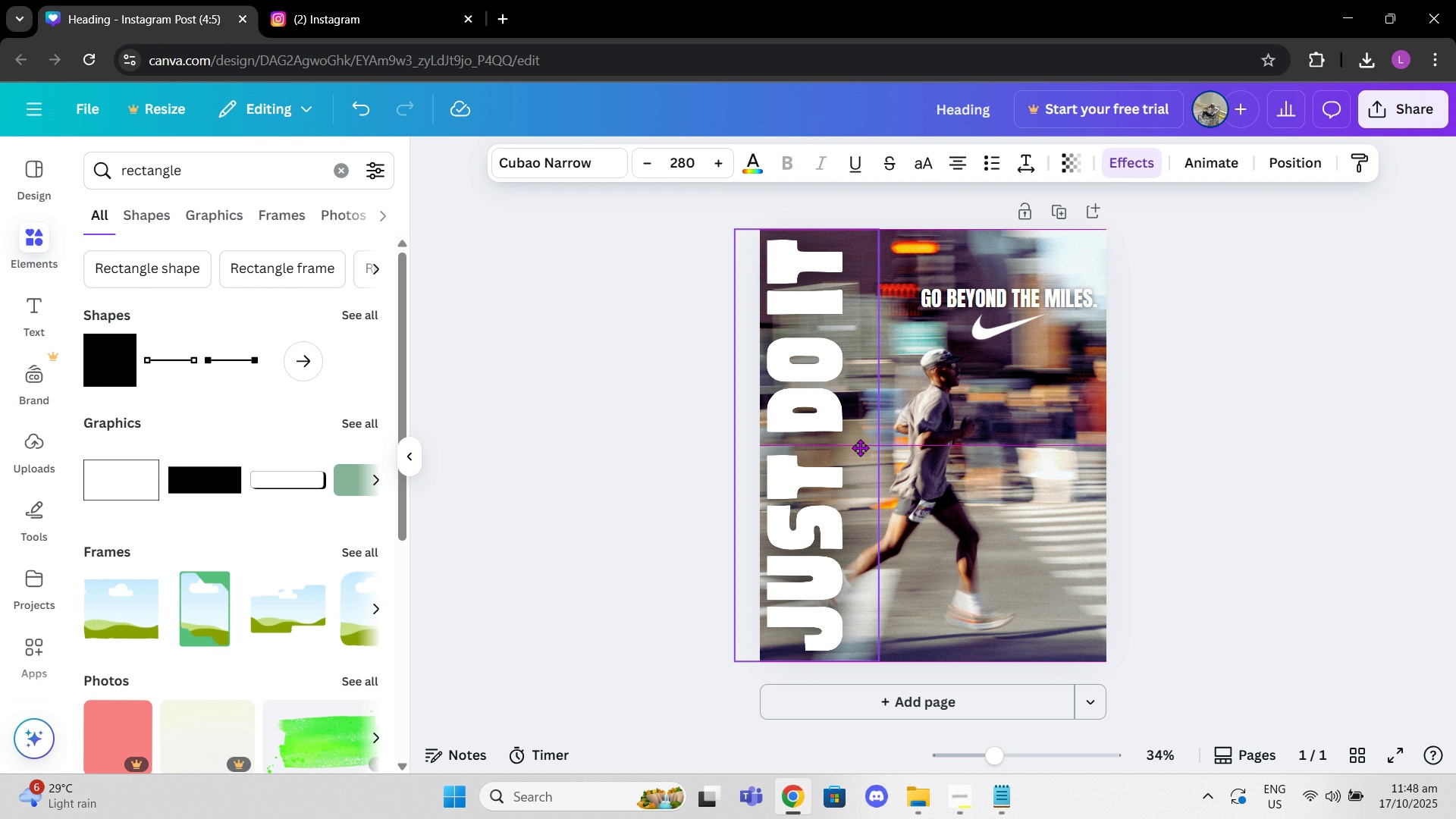 
left_click([1274, 438])
 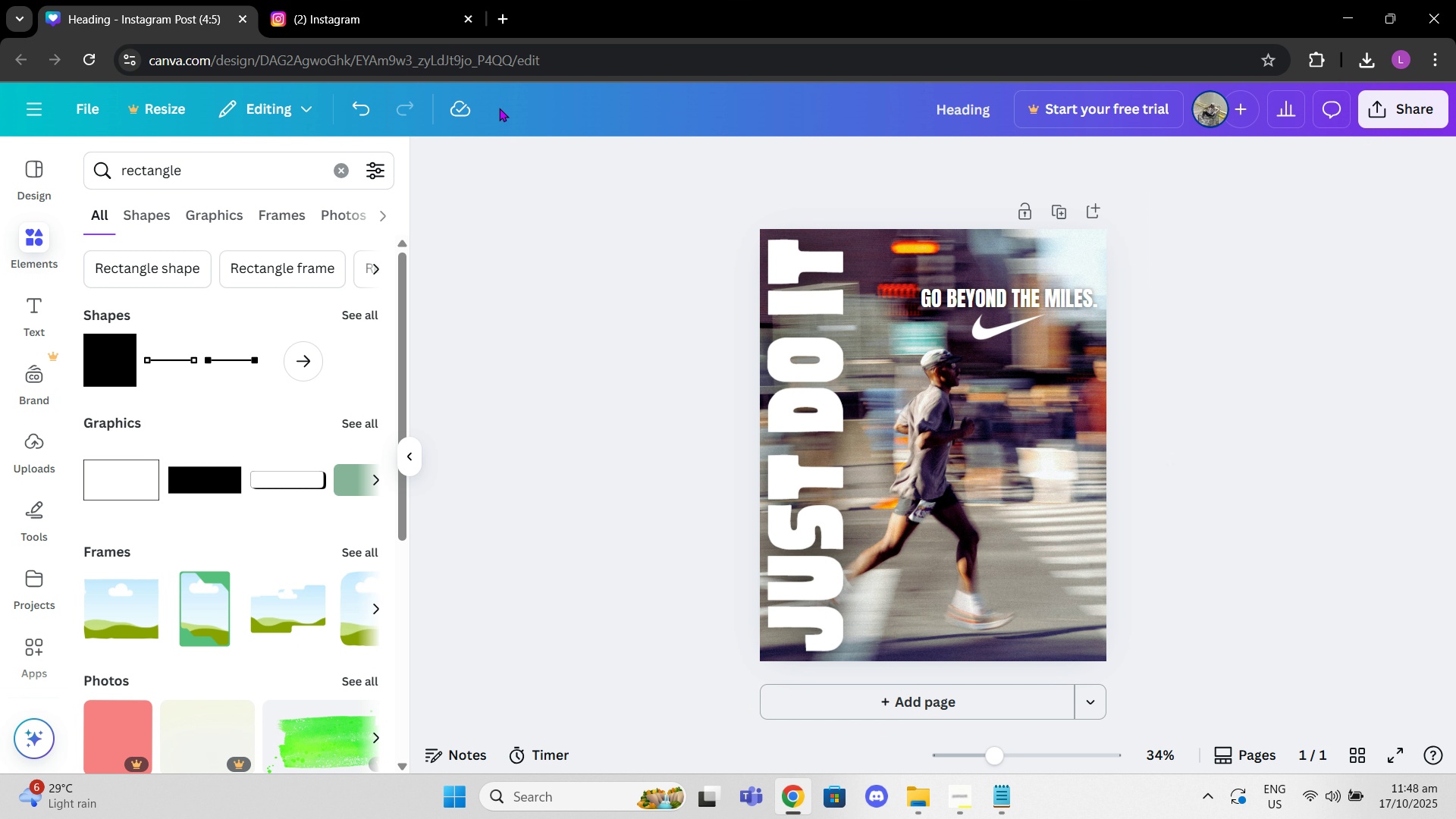 
left_click([411, 0])
 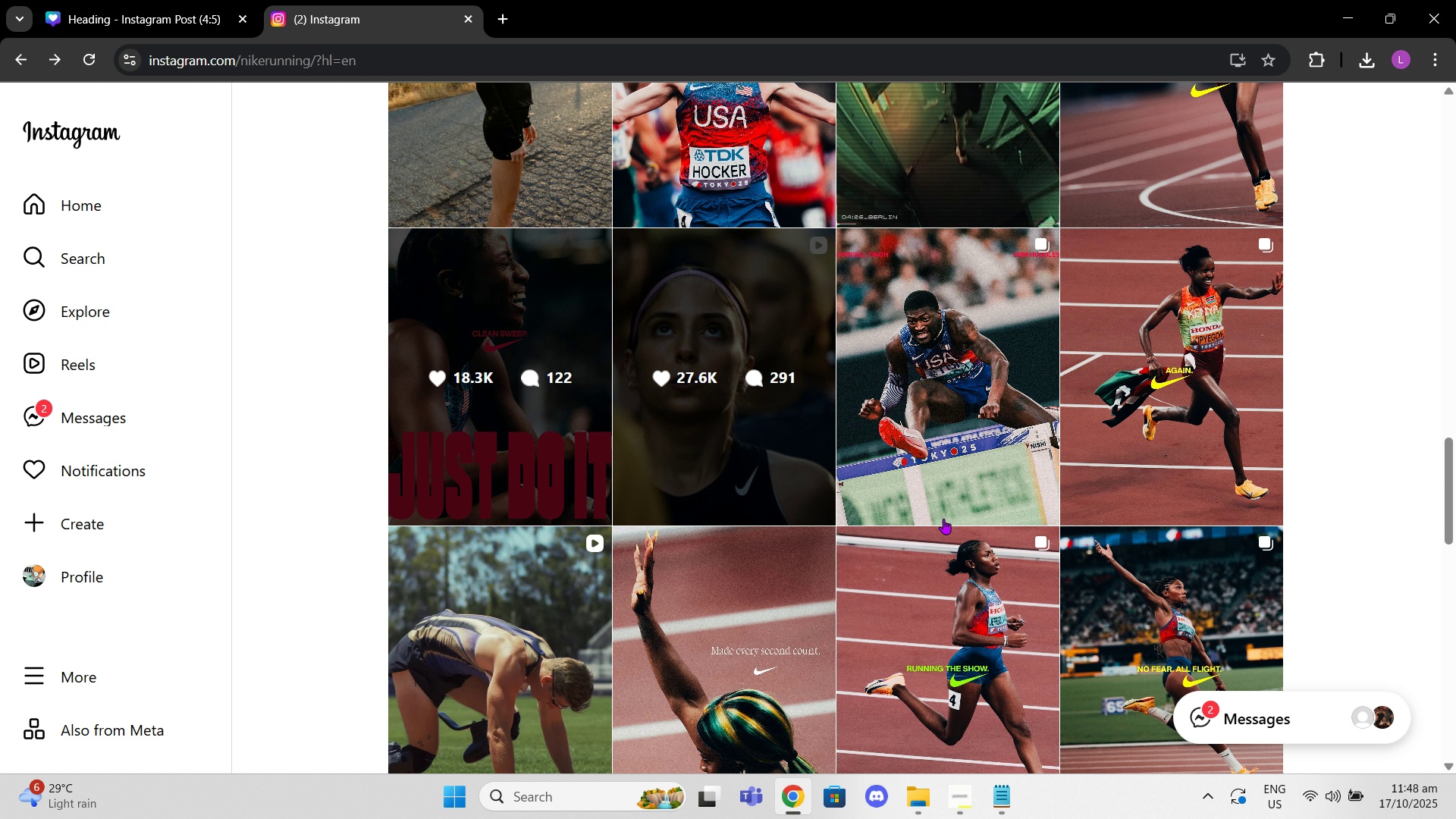 
scroll: coordinate [930, 494], scroll_direction: down, amount: 2.0
 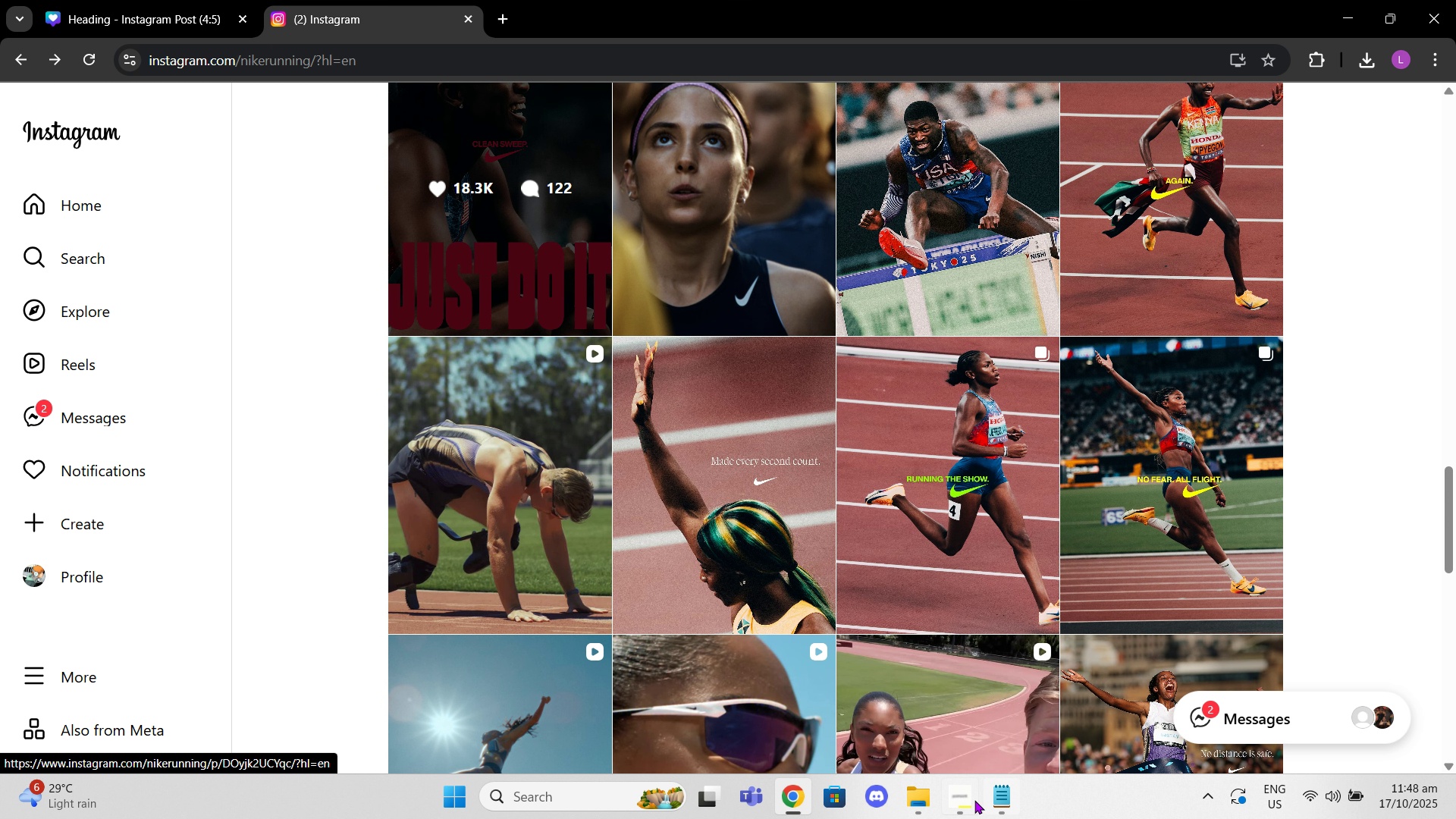 
left_click([968, 799])